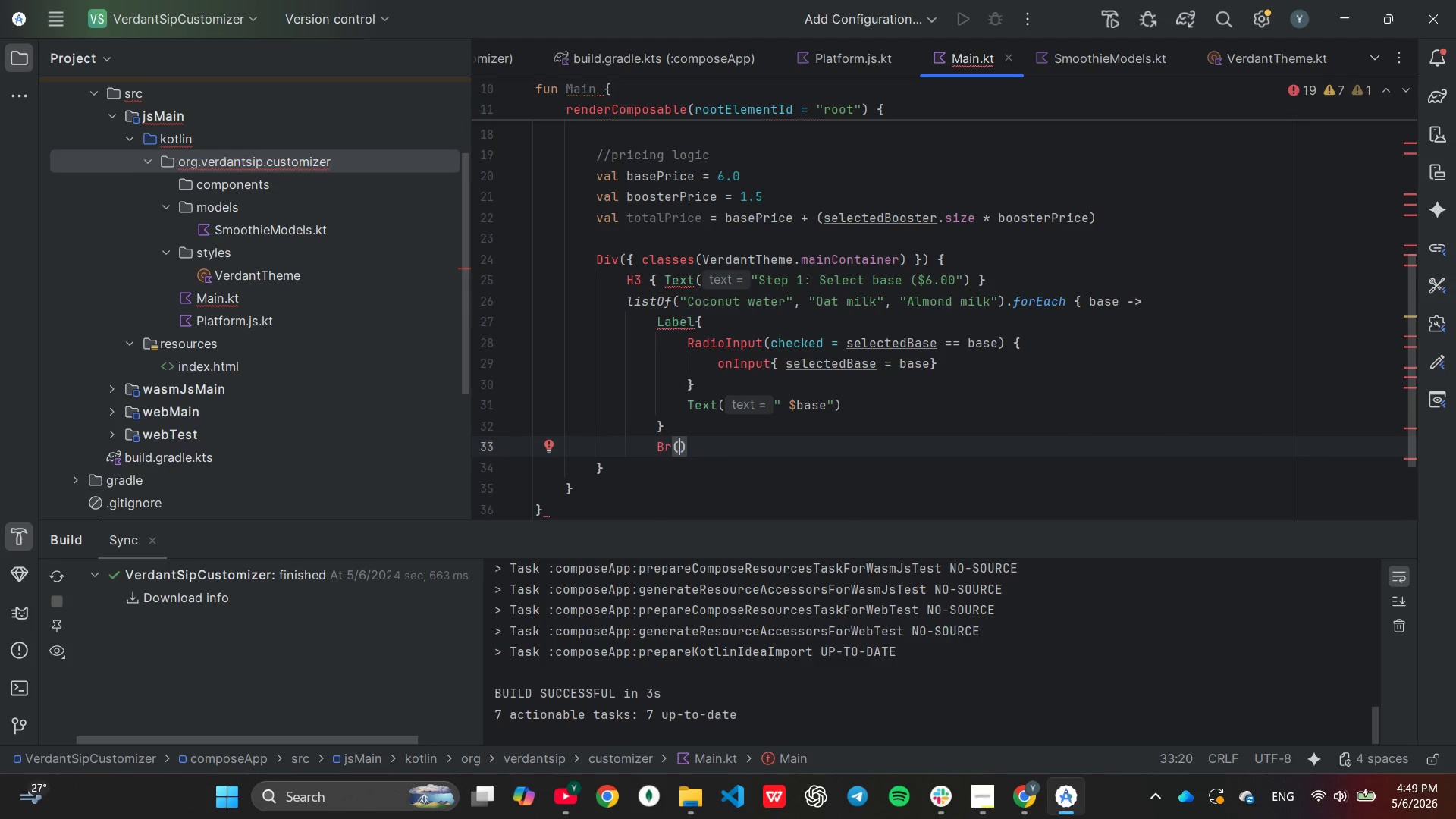 
key(ArrowDown)
 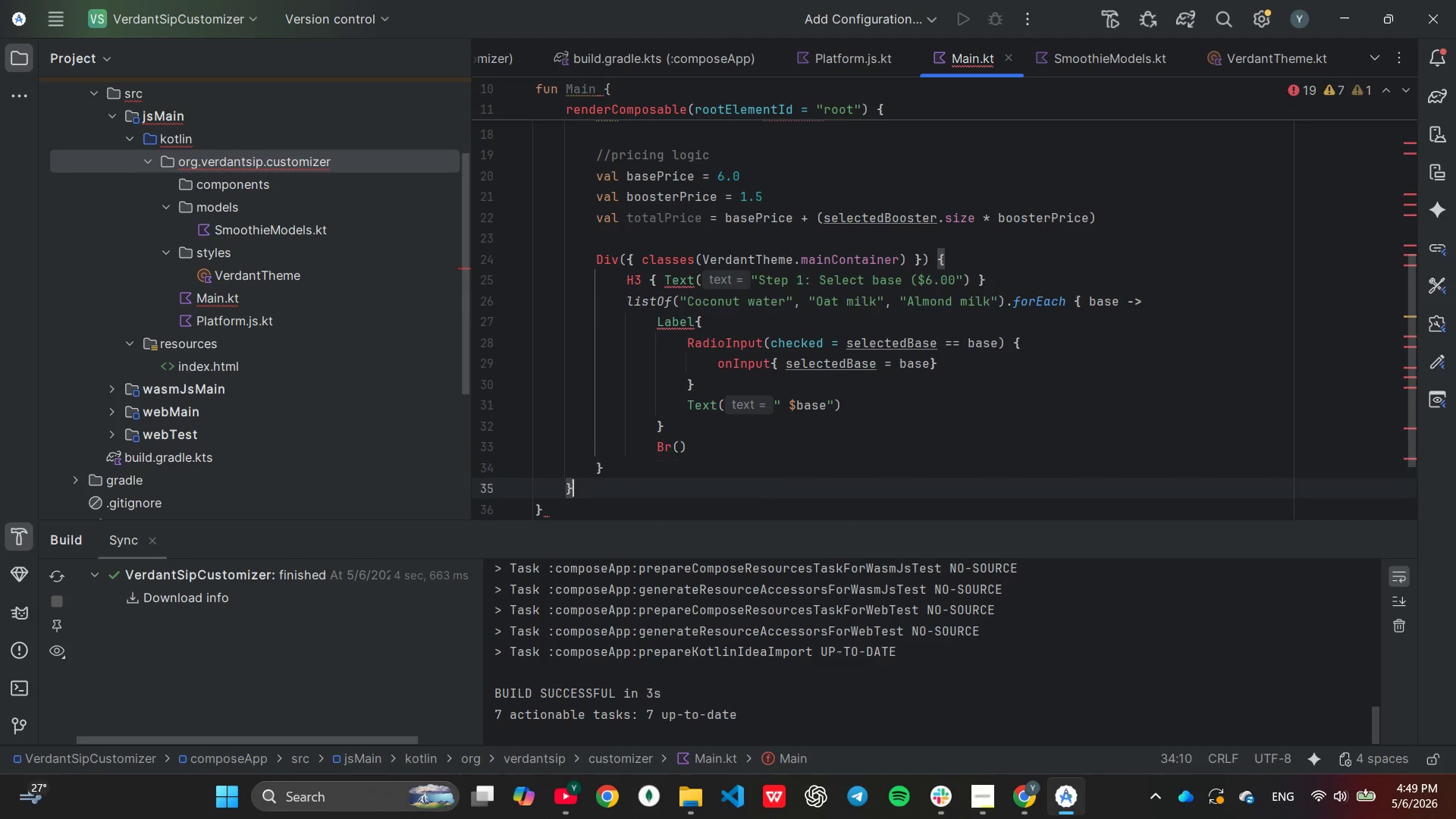 
key(ArrowDown)
 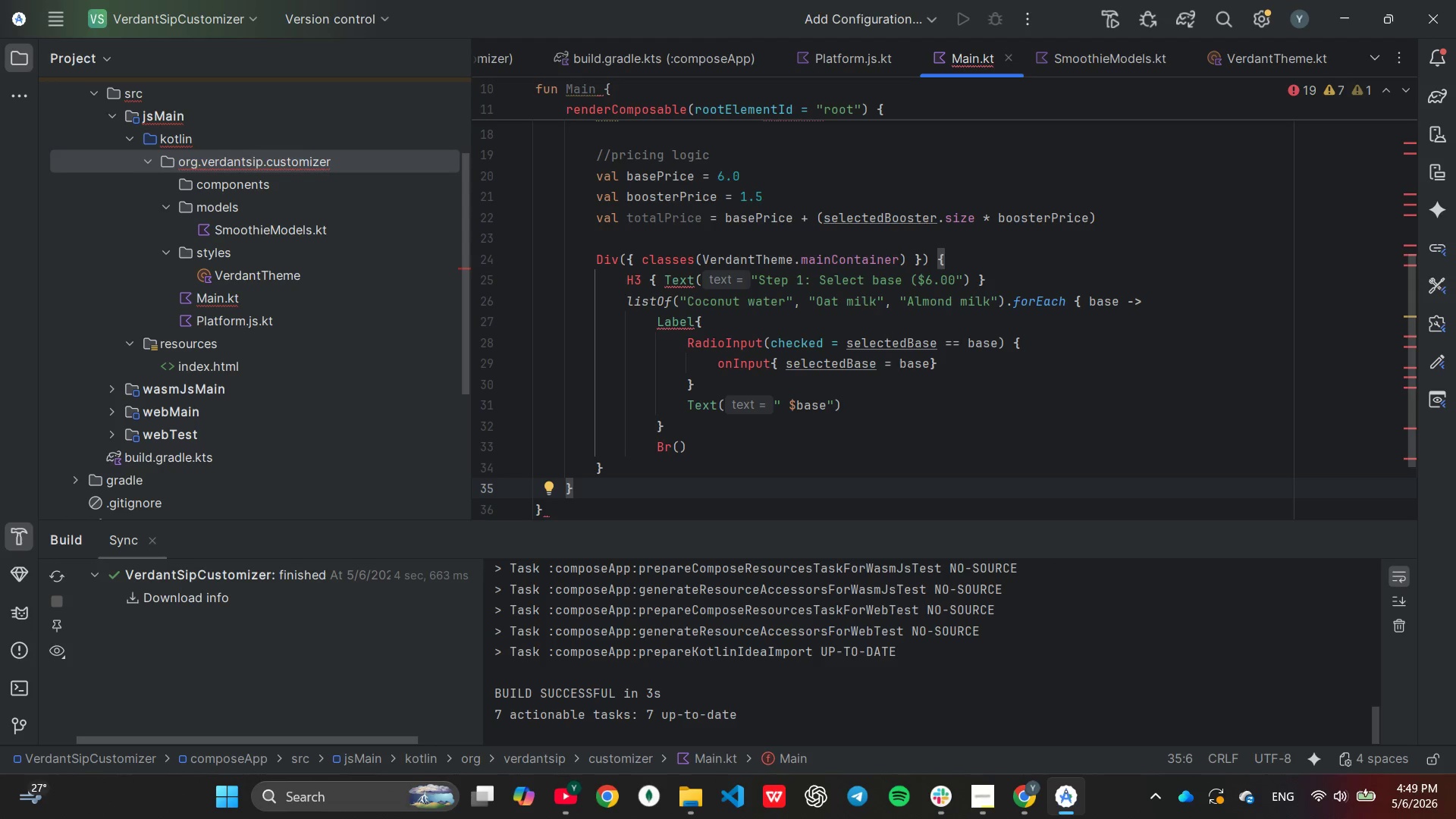 
key(Enter)
 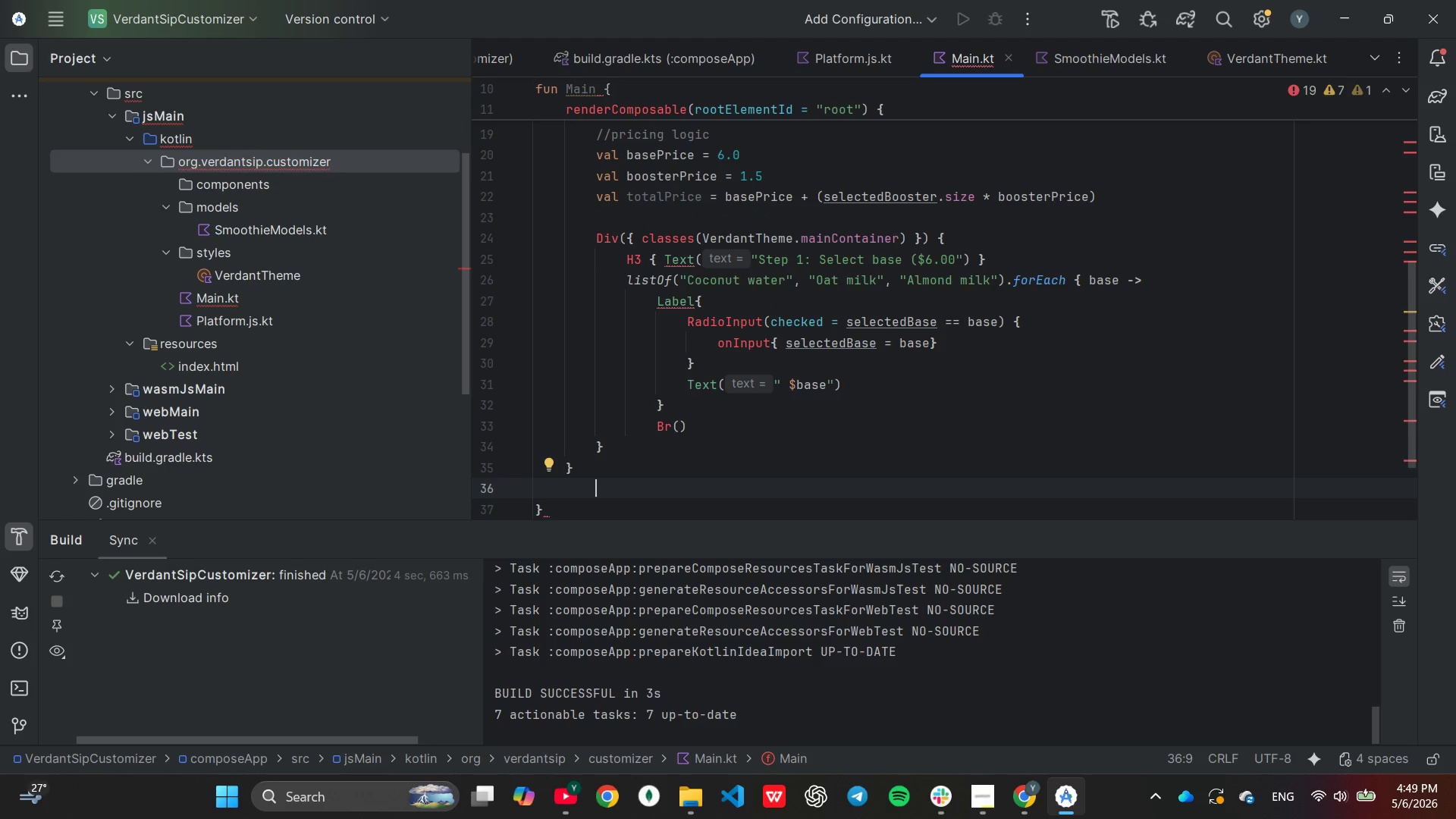 
key(Backspace)
 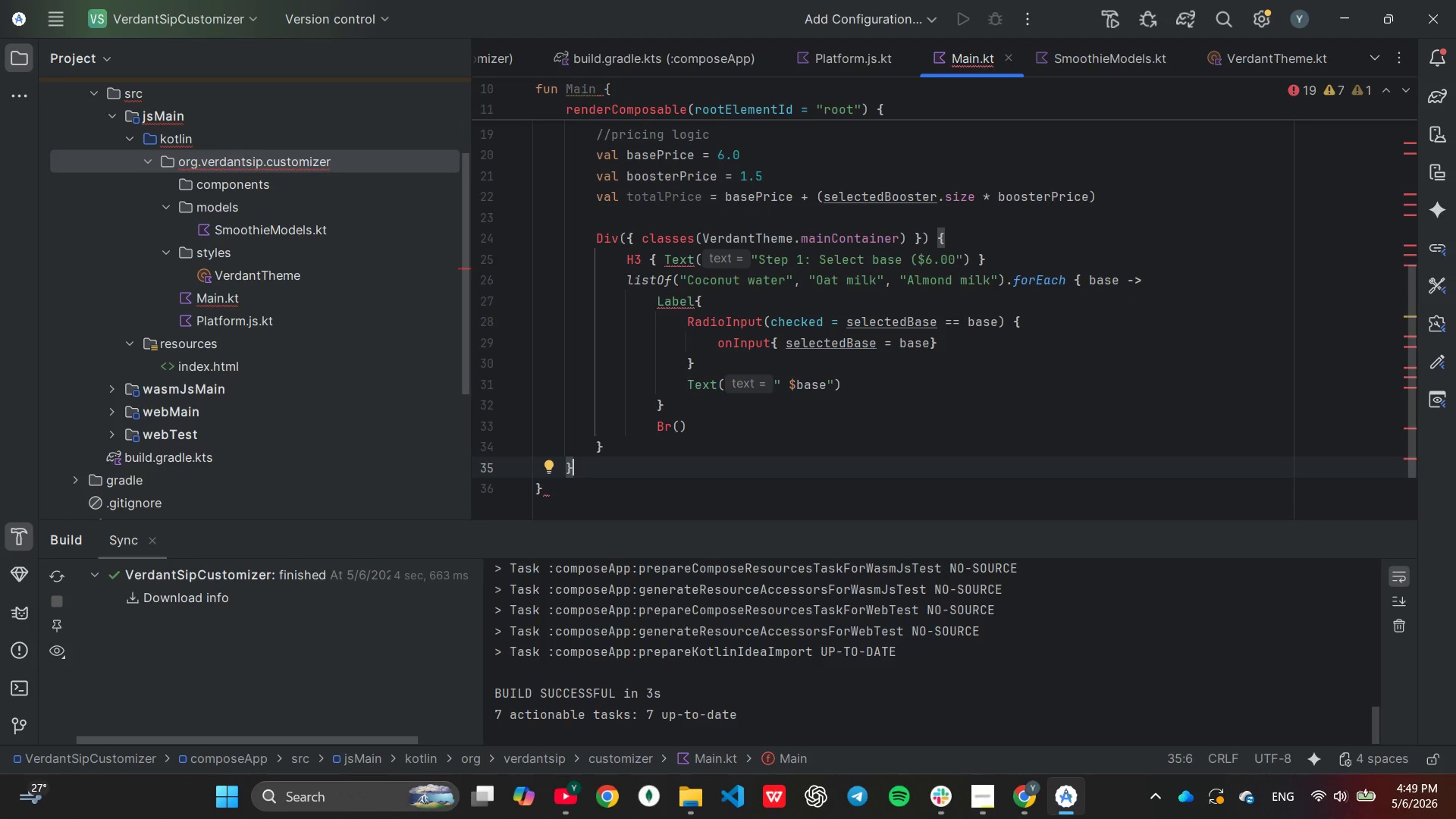 
key(ArrowUp)
 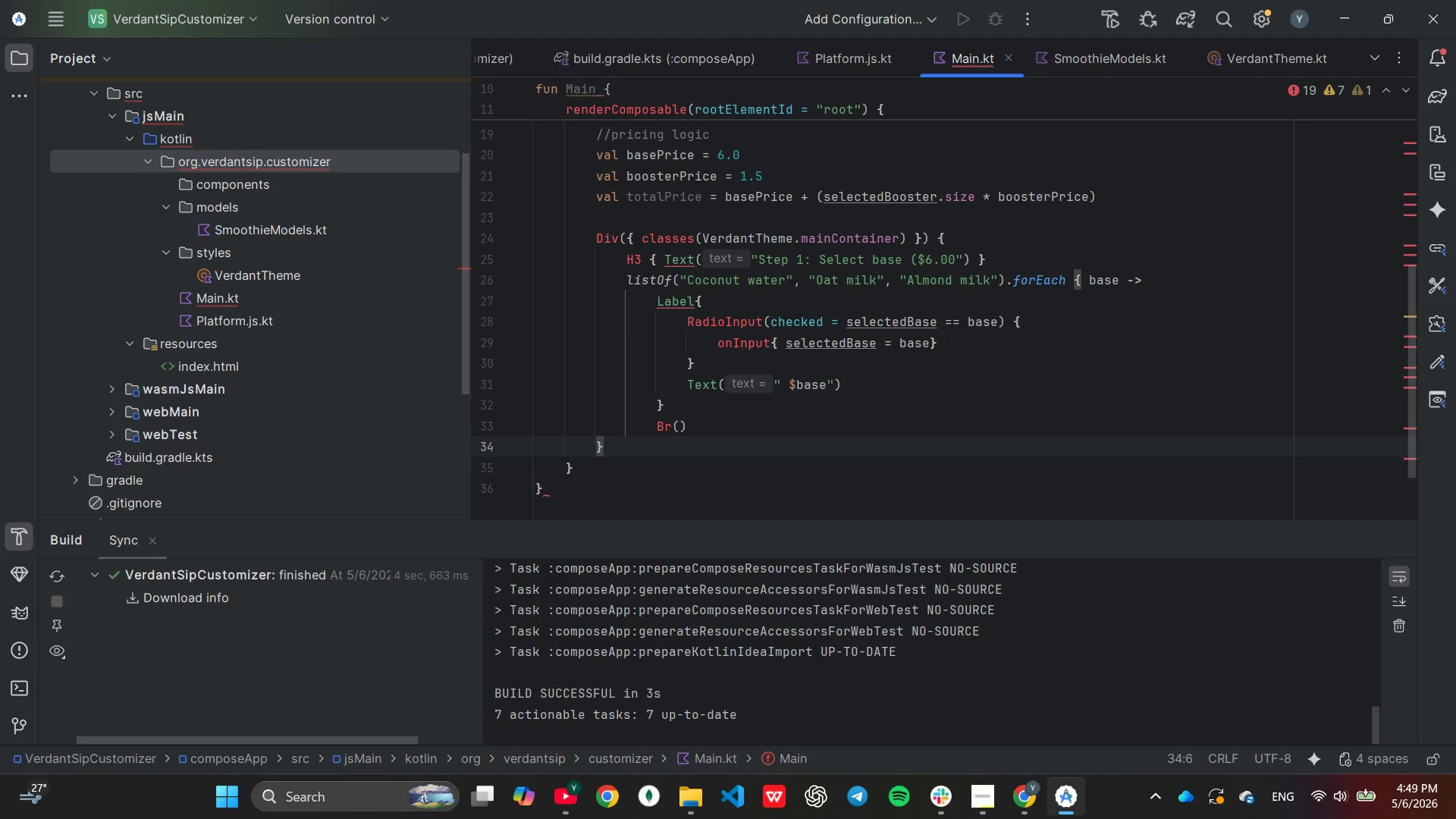 
key(End)
 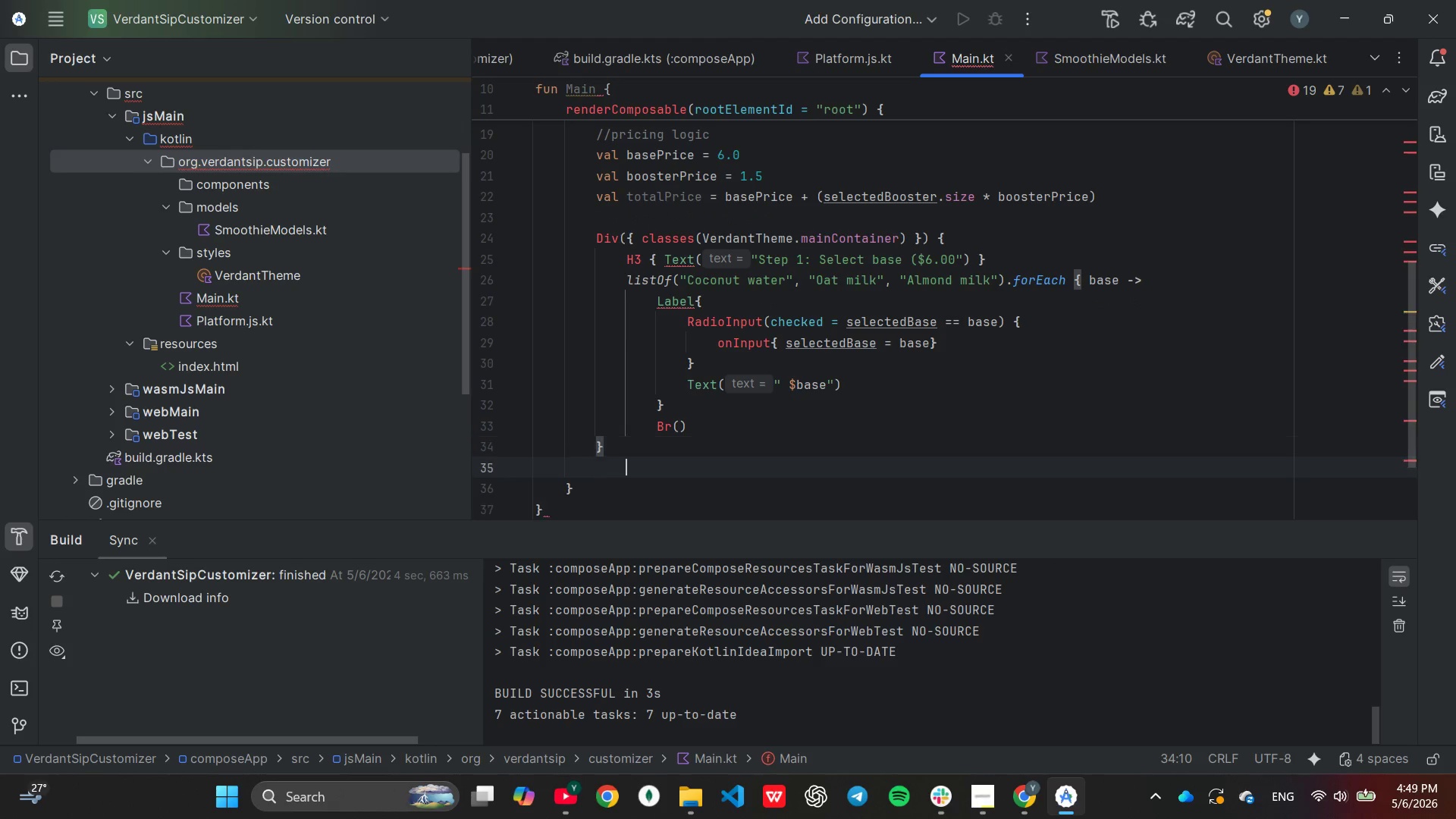 
key(Enter)
 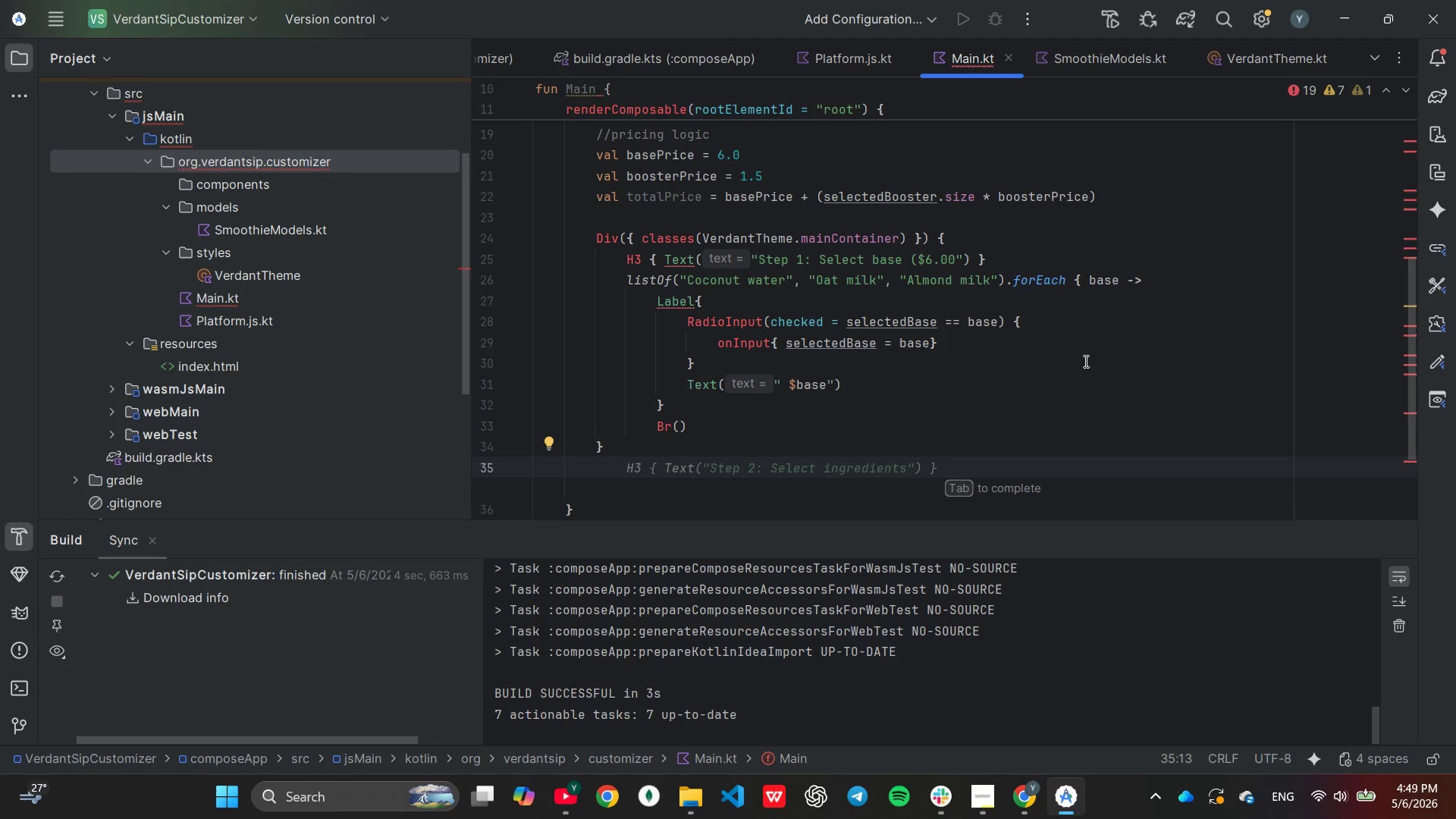 
wait(23.94)
 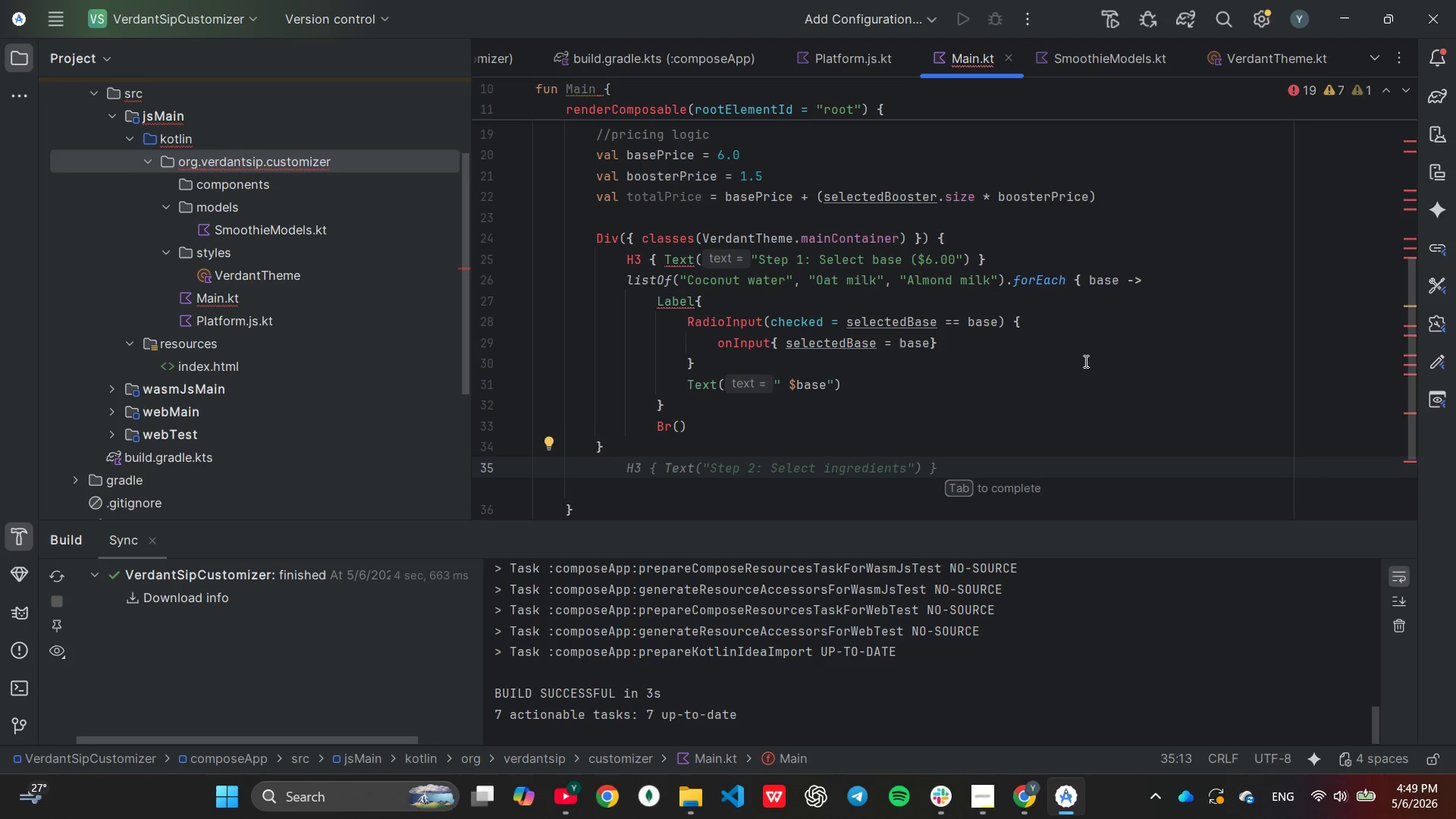 
left_click([1056, 238])
 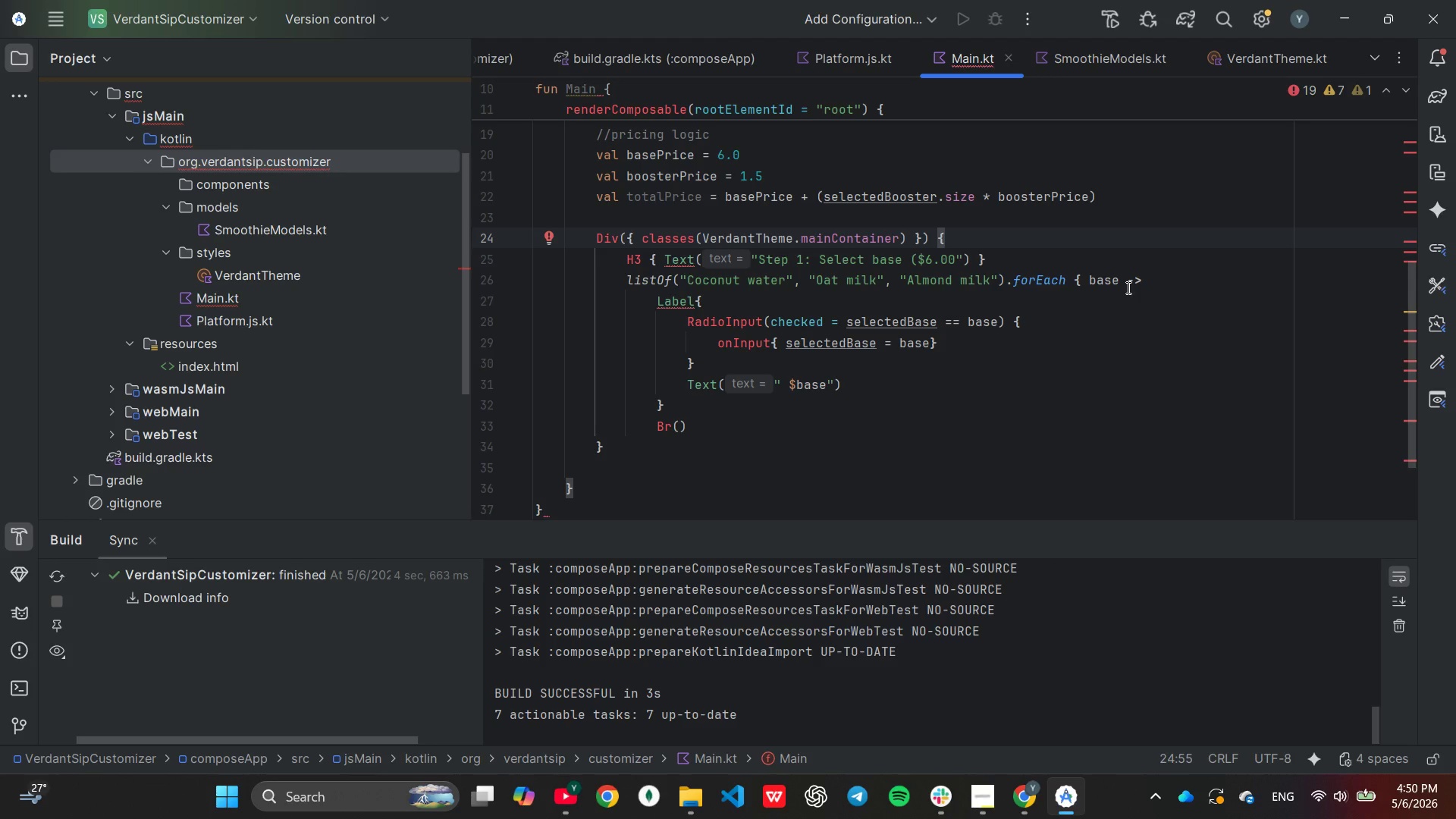 
wait(34.66)
 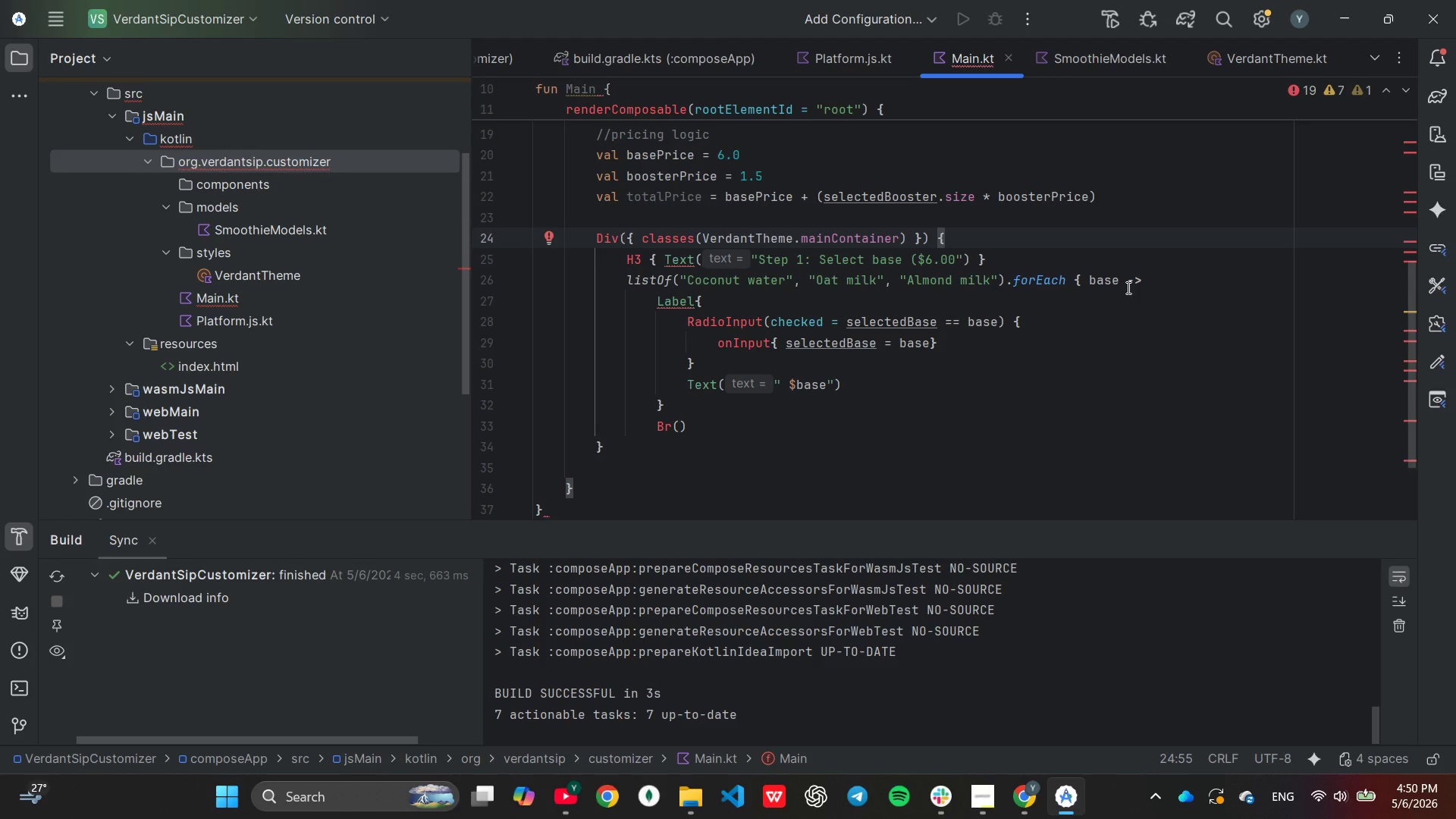 
key(Enter)
 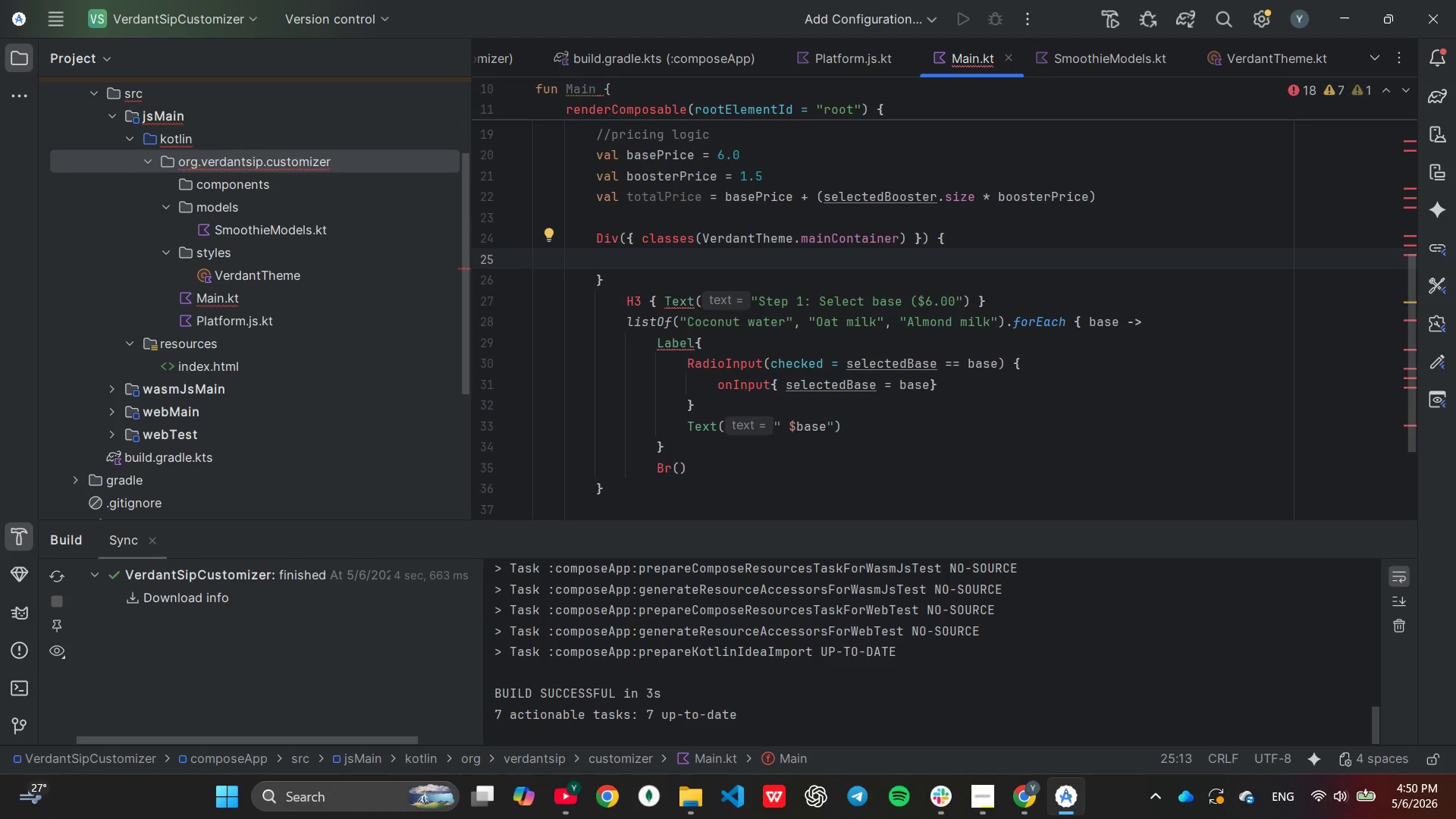 
wait(7.39)
 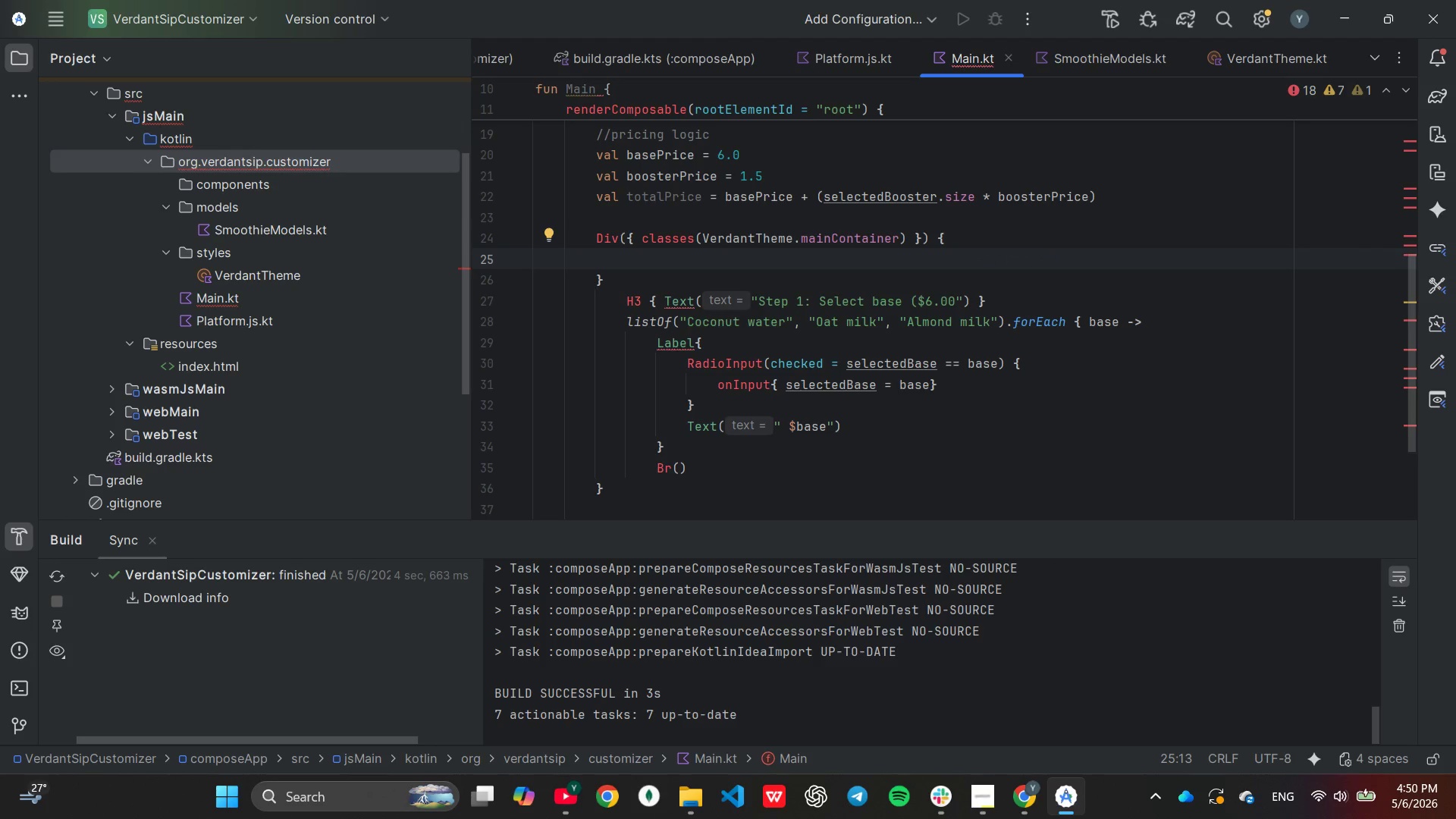 
type(H1 ()
 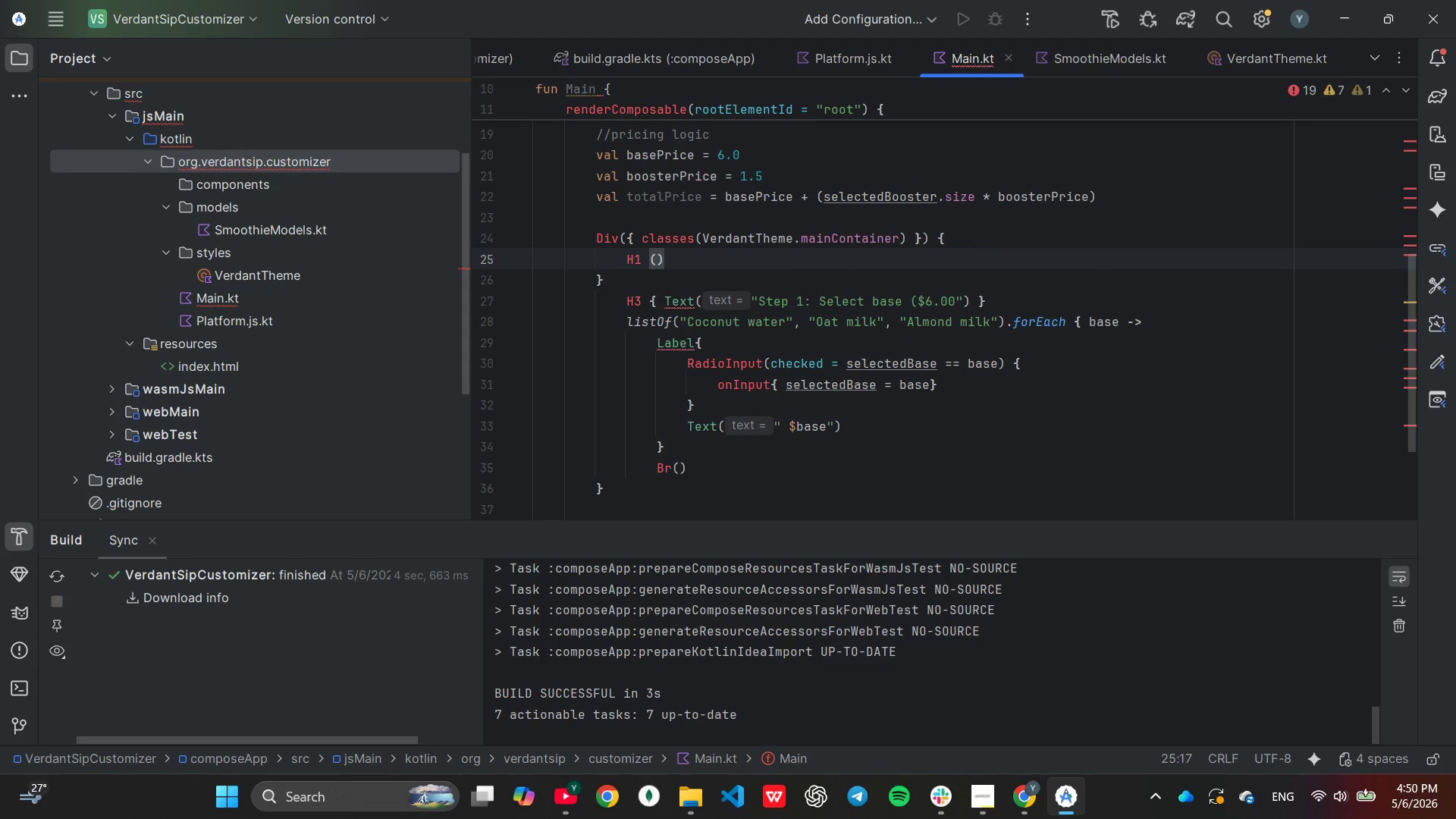 
type({ classses)
key(Backspace)
key(Backspace)
key(Backspace)
type(es(VerdantTheme)
 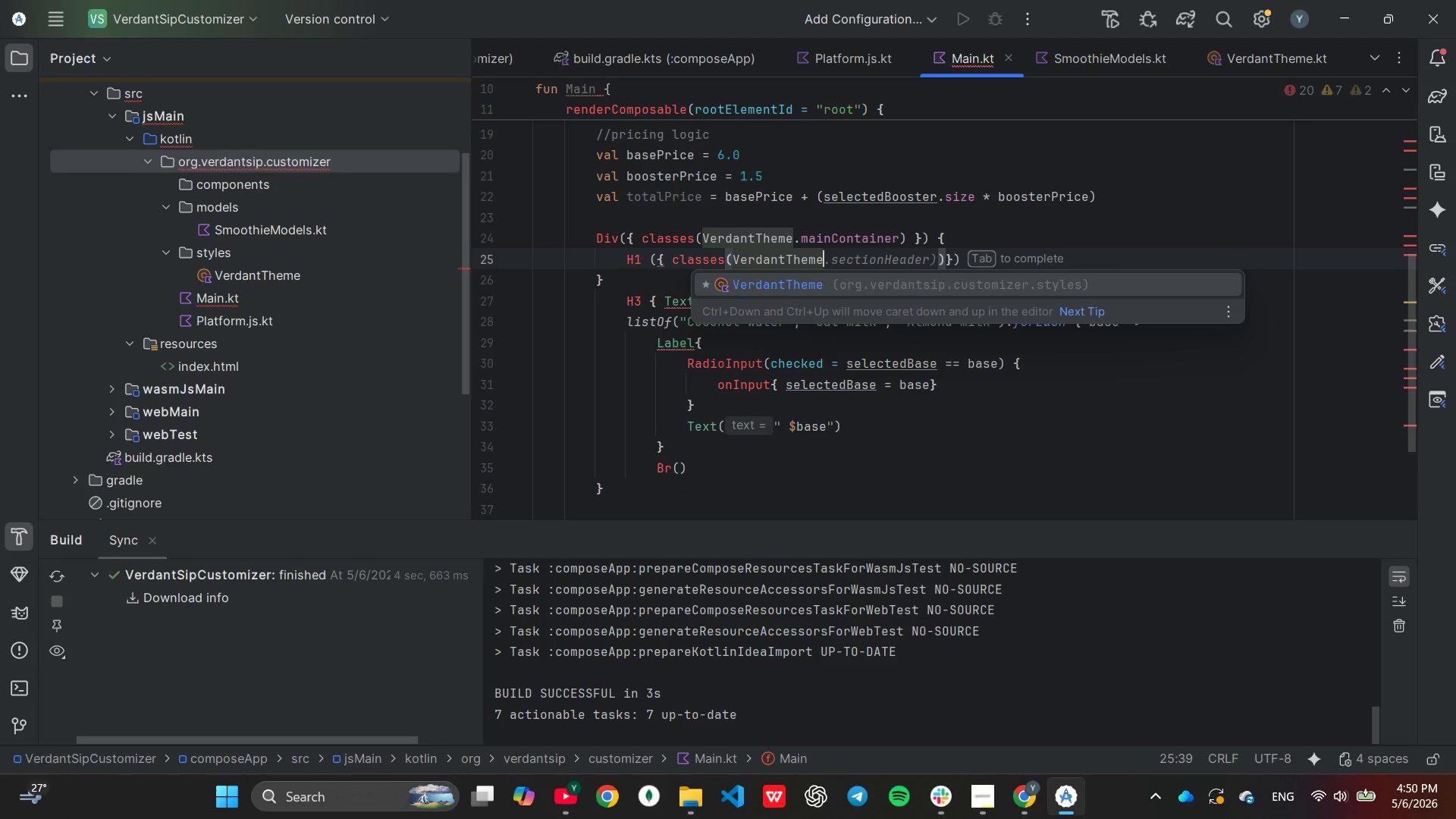 
key(Tab)
 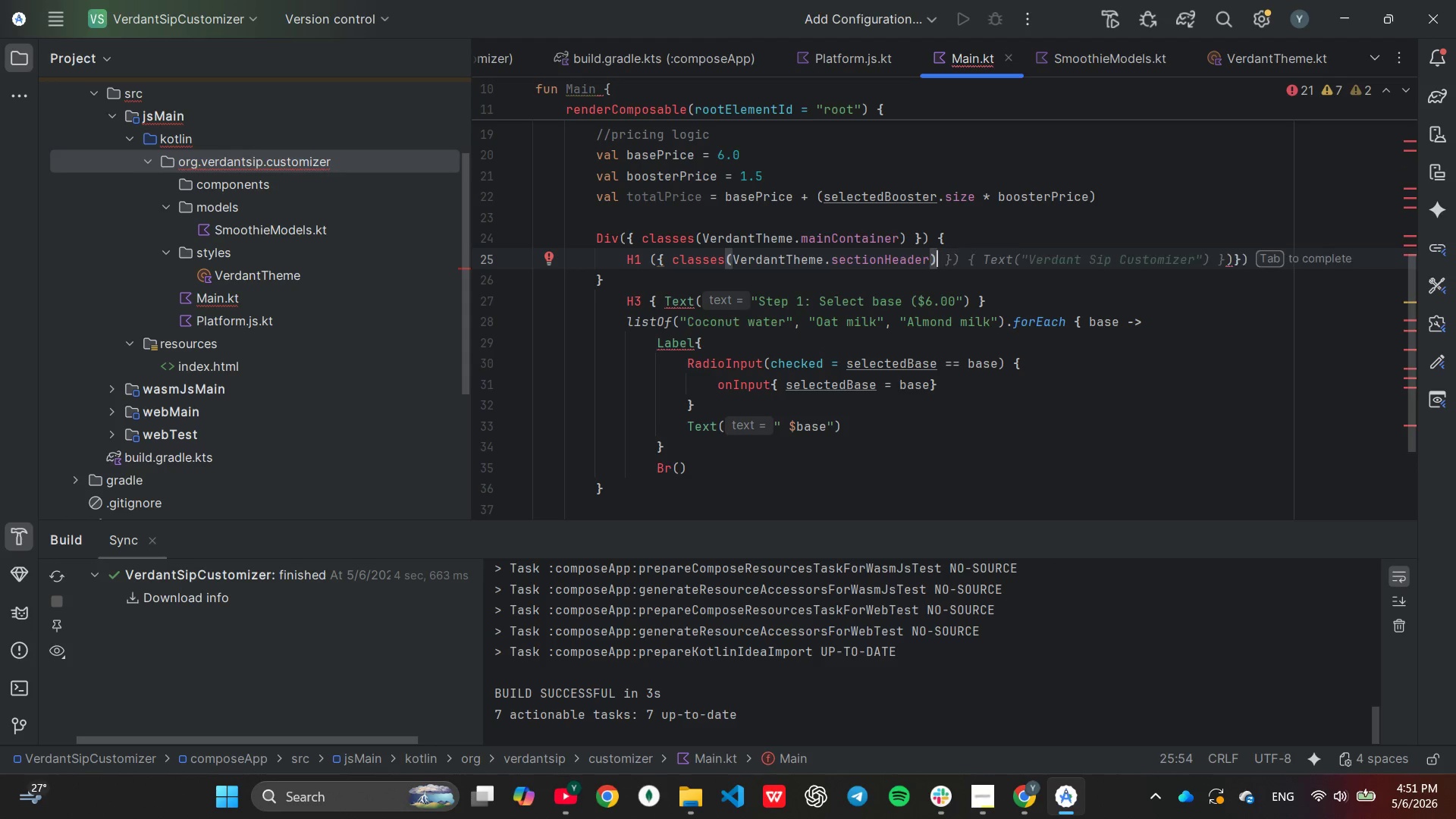 
key(Backspace)
 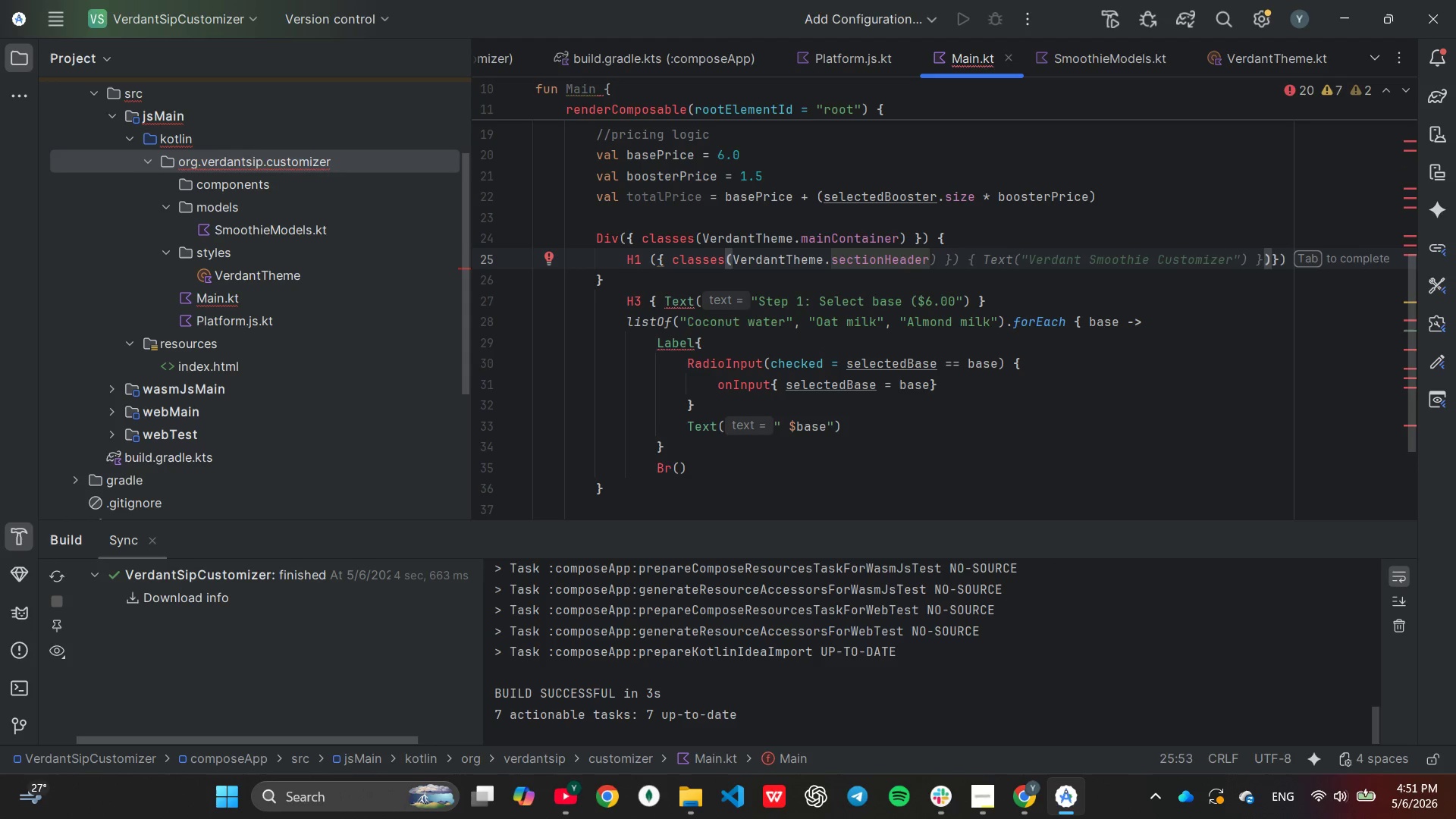 
key(ArrowRight)
 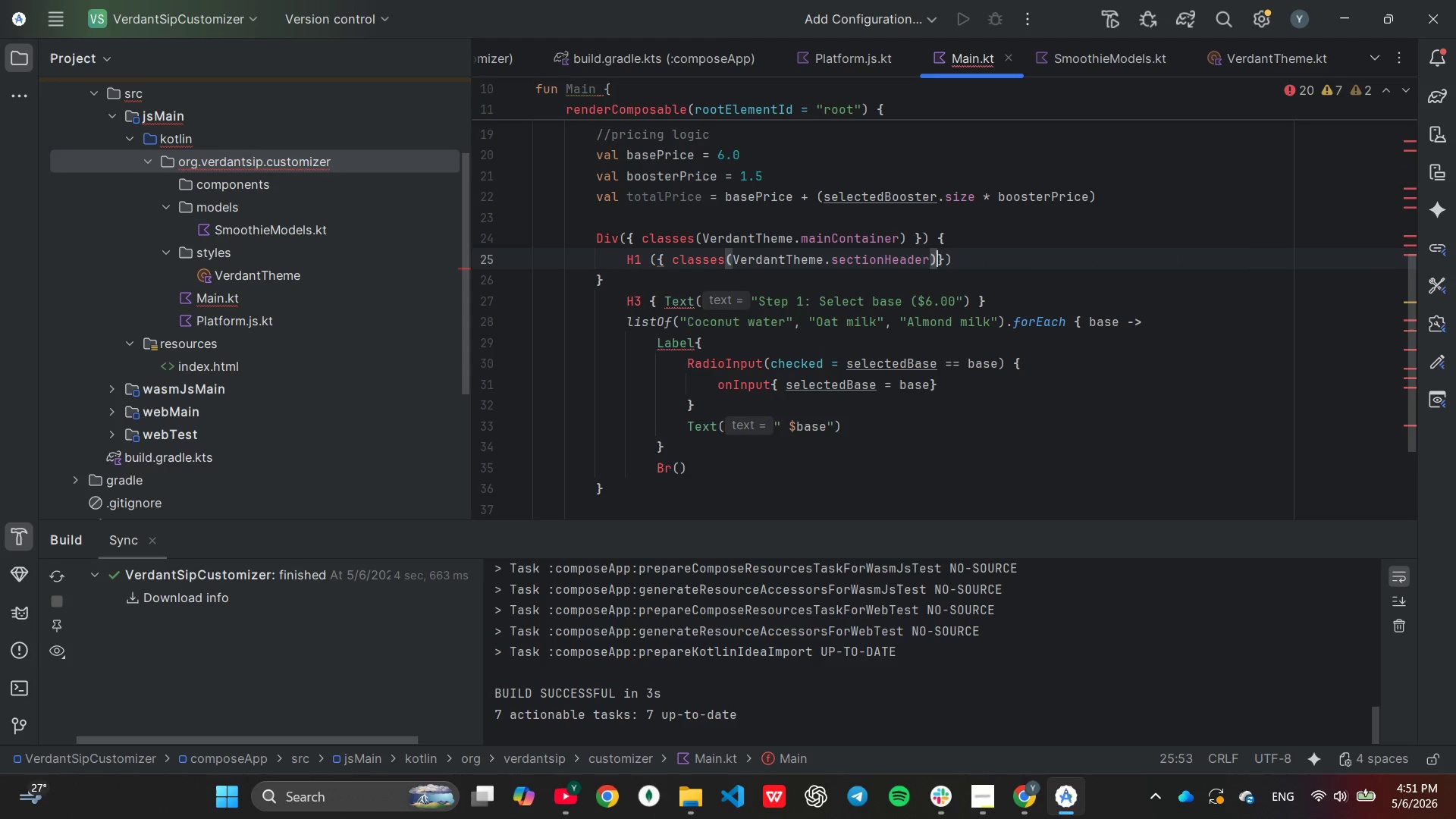 
key(ArrowRight)
 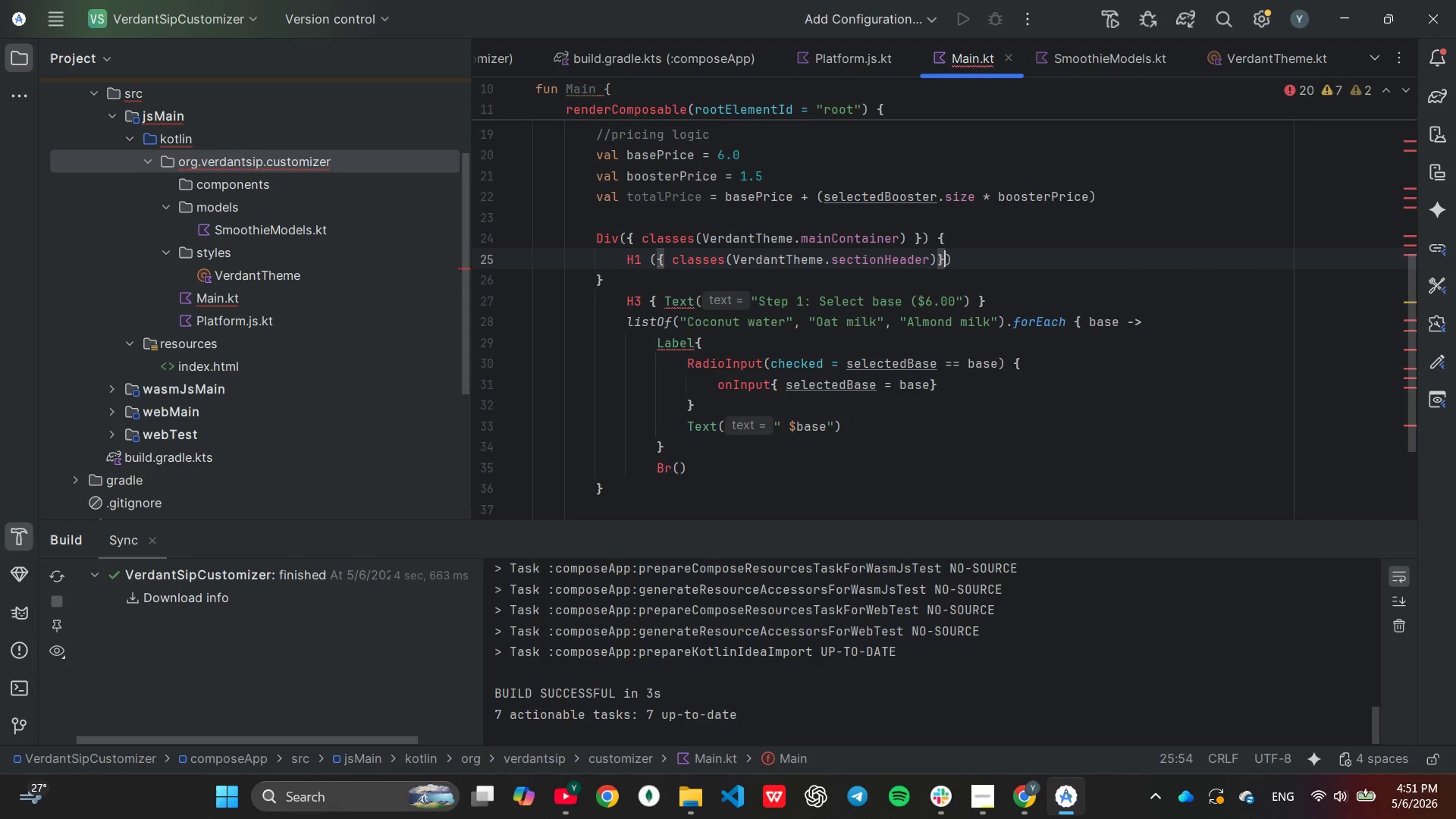 
key(ArrowRight)
 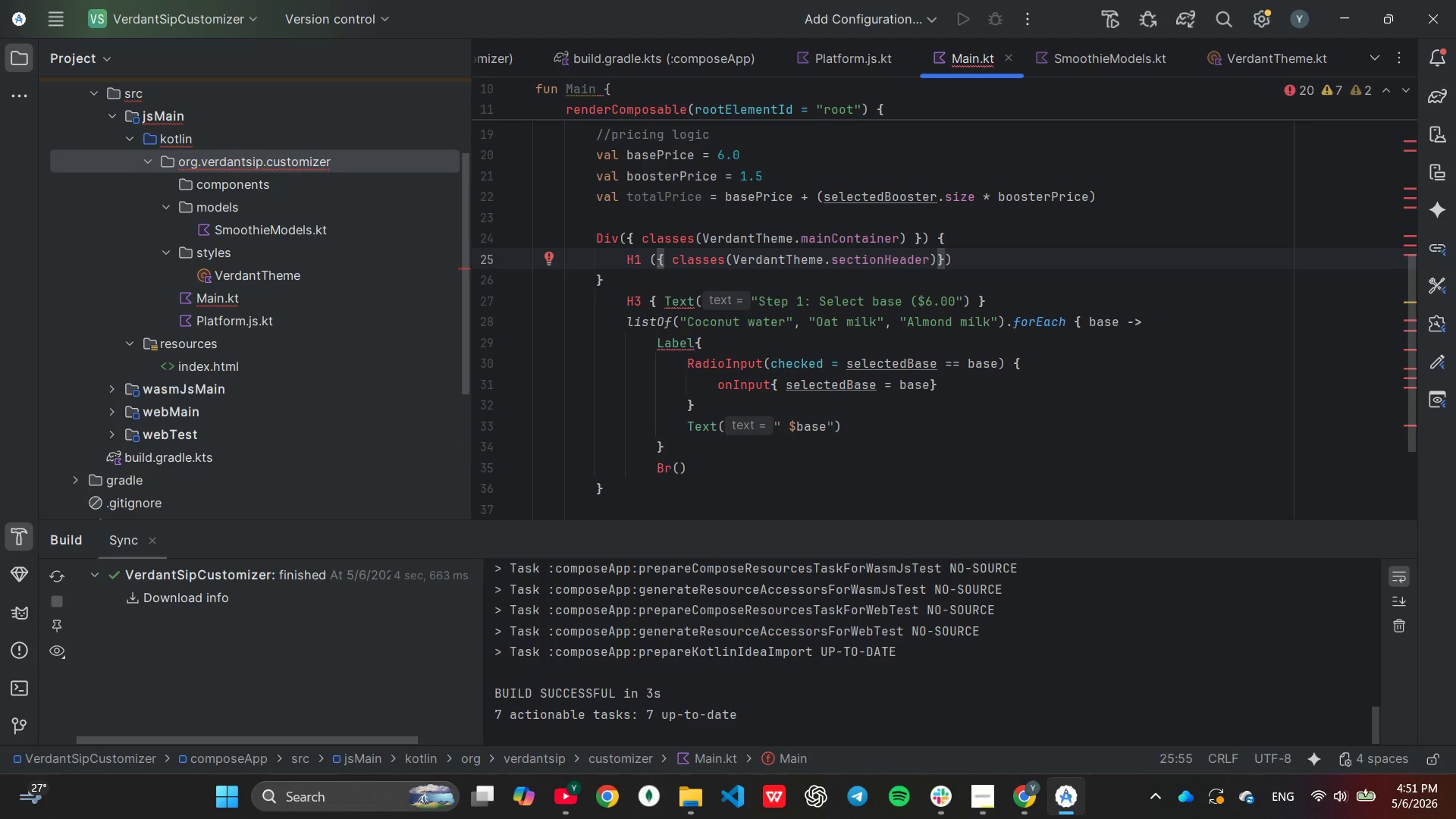 
wait(6.53)
 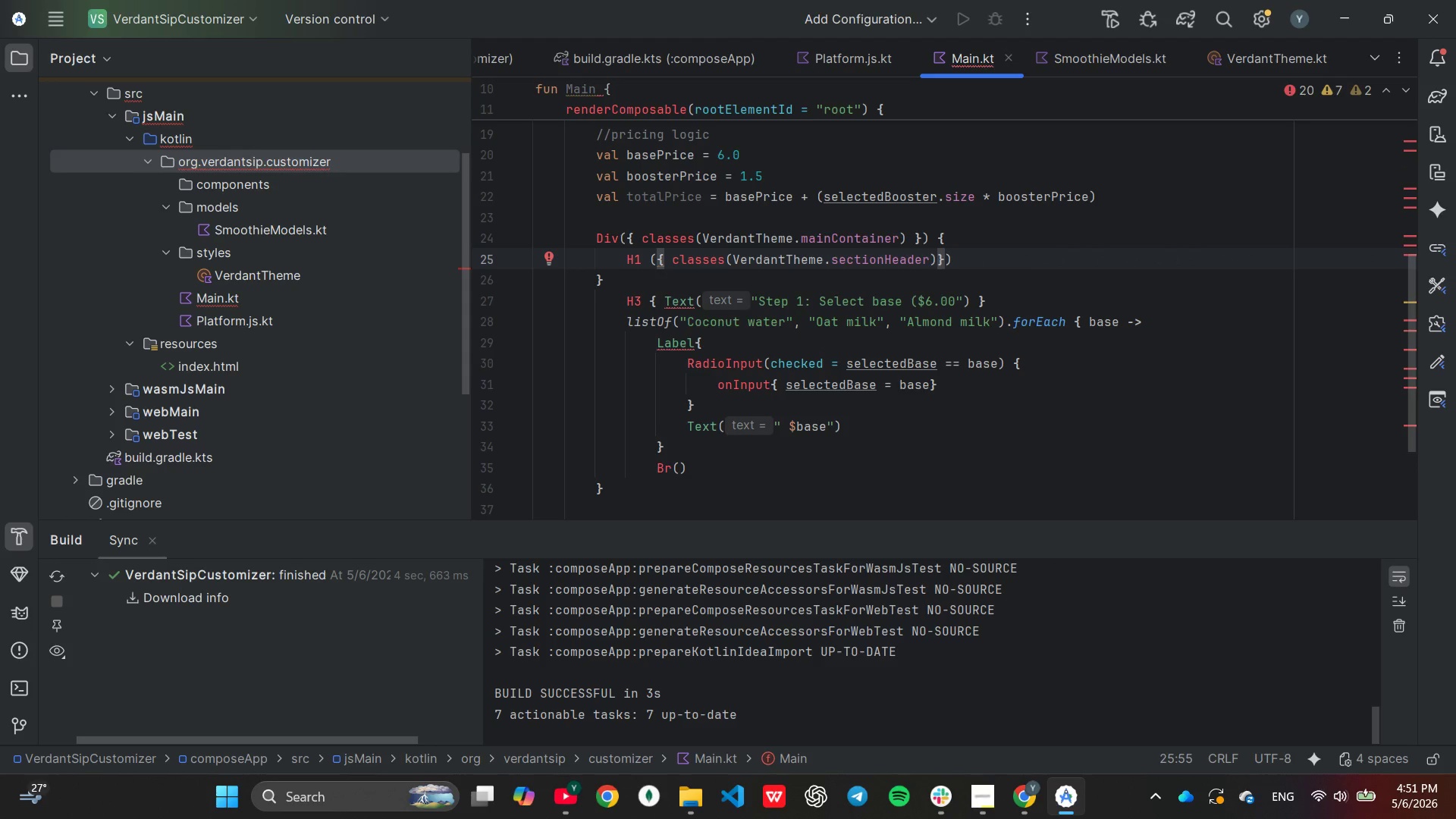 
key(ArrowRight)
 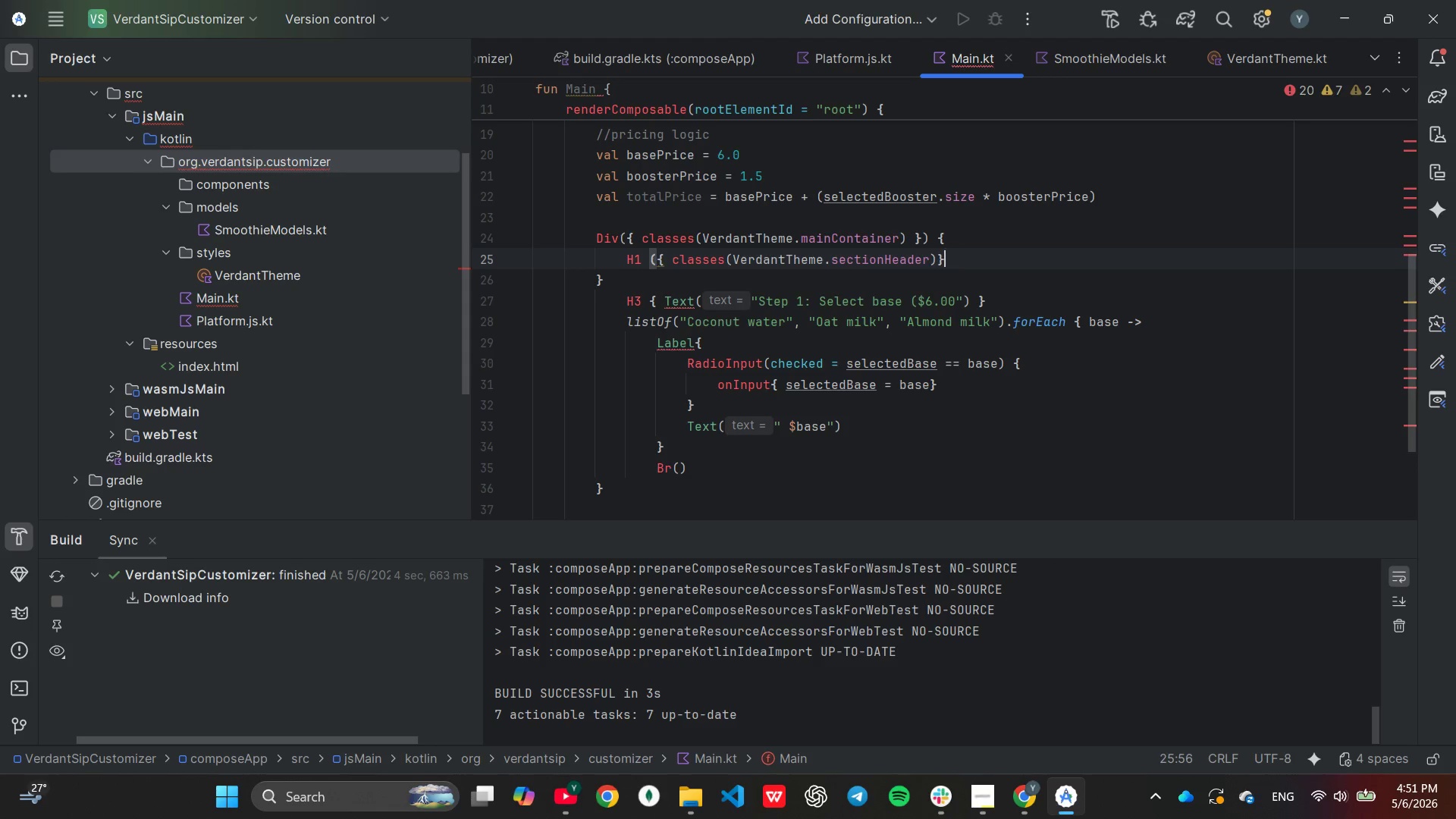 
key(Backspace)
 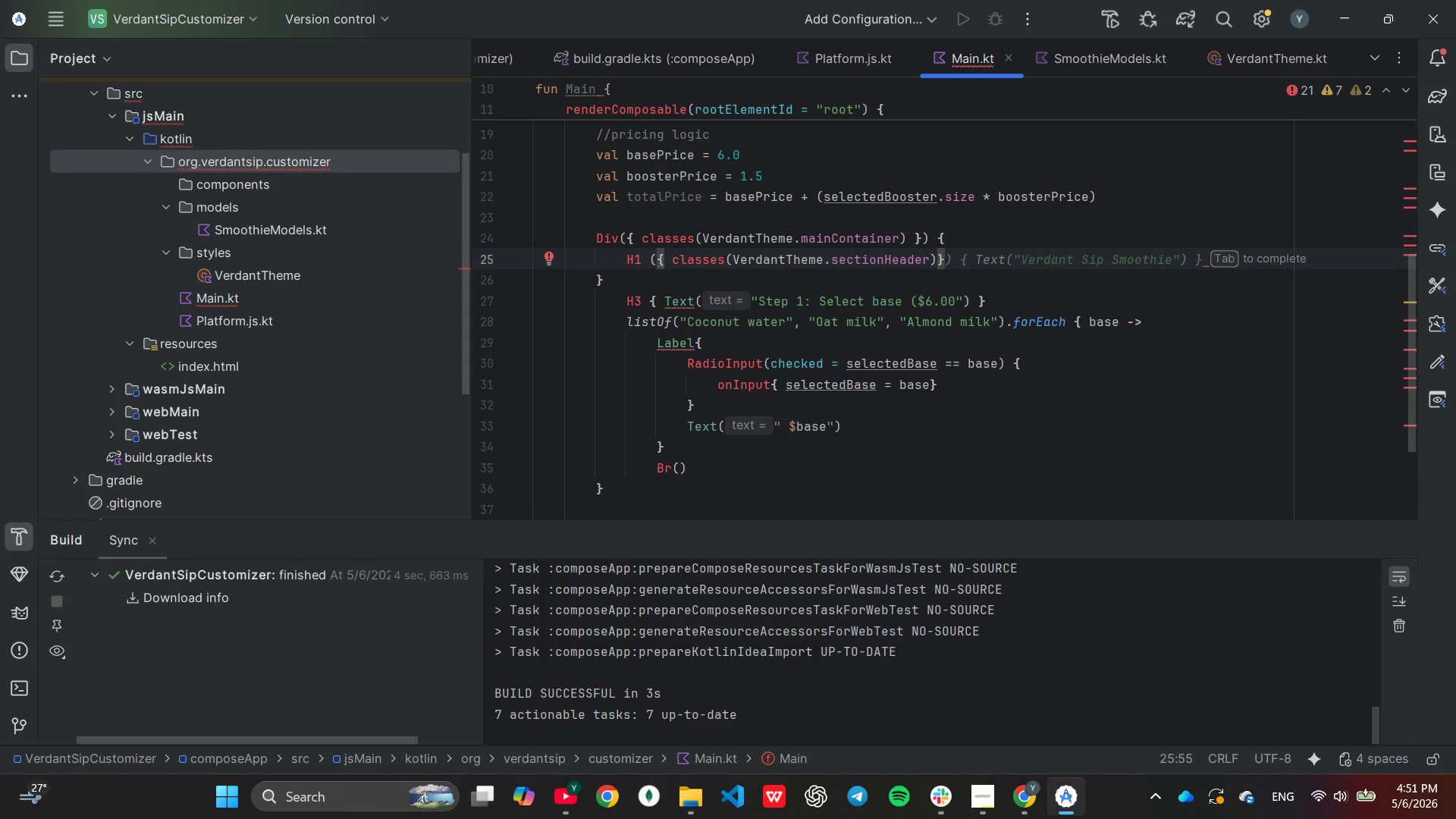 
wait(5.22)
 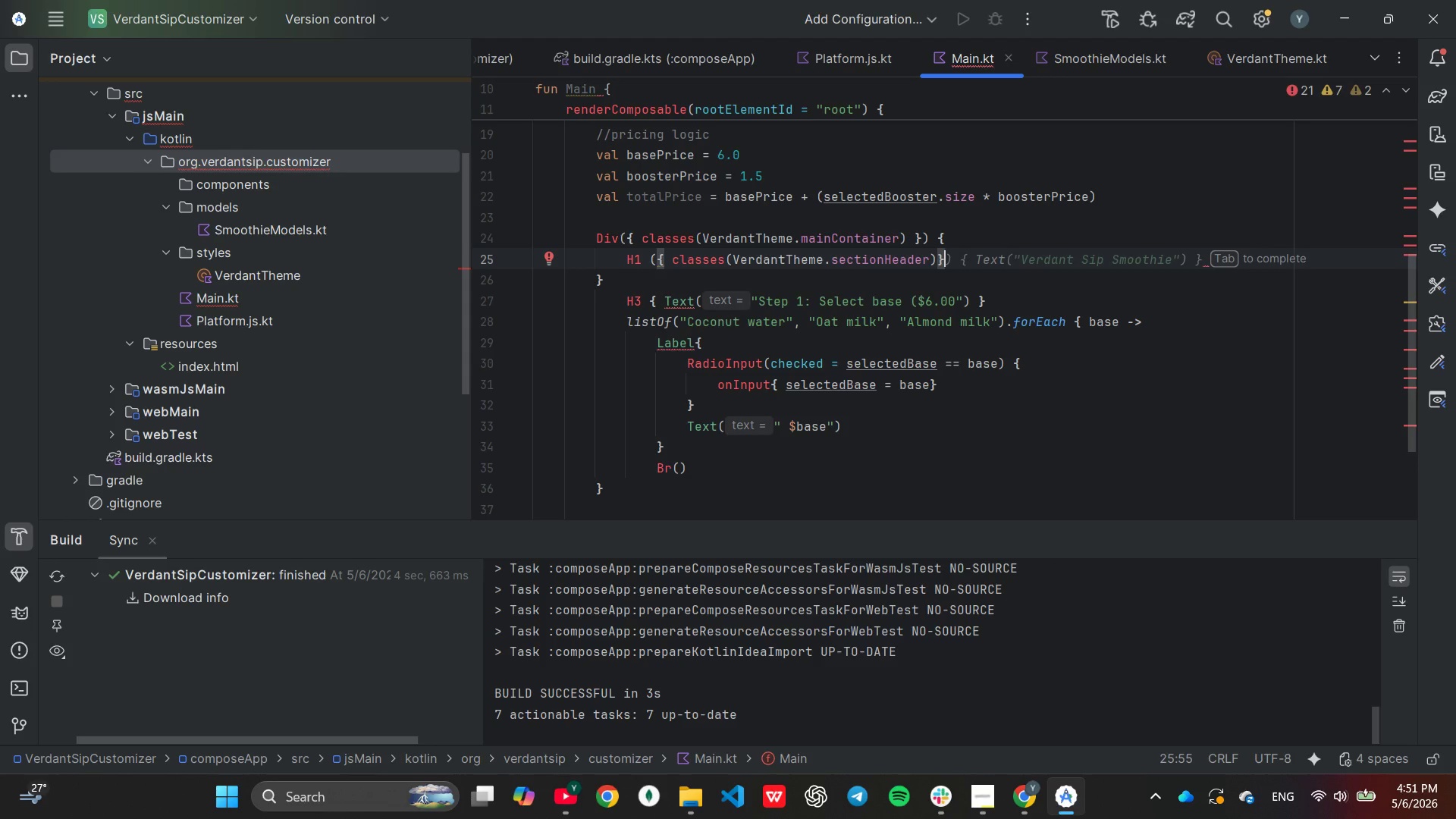 
key(Tab)
 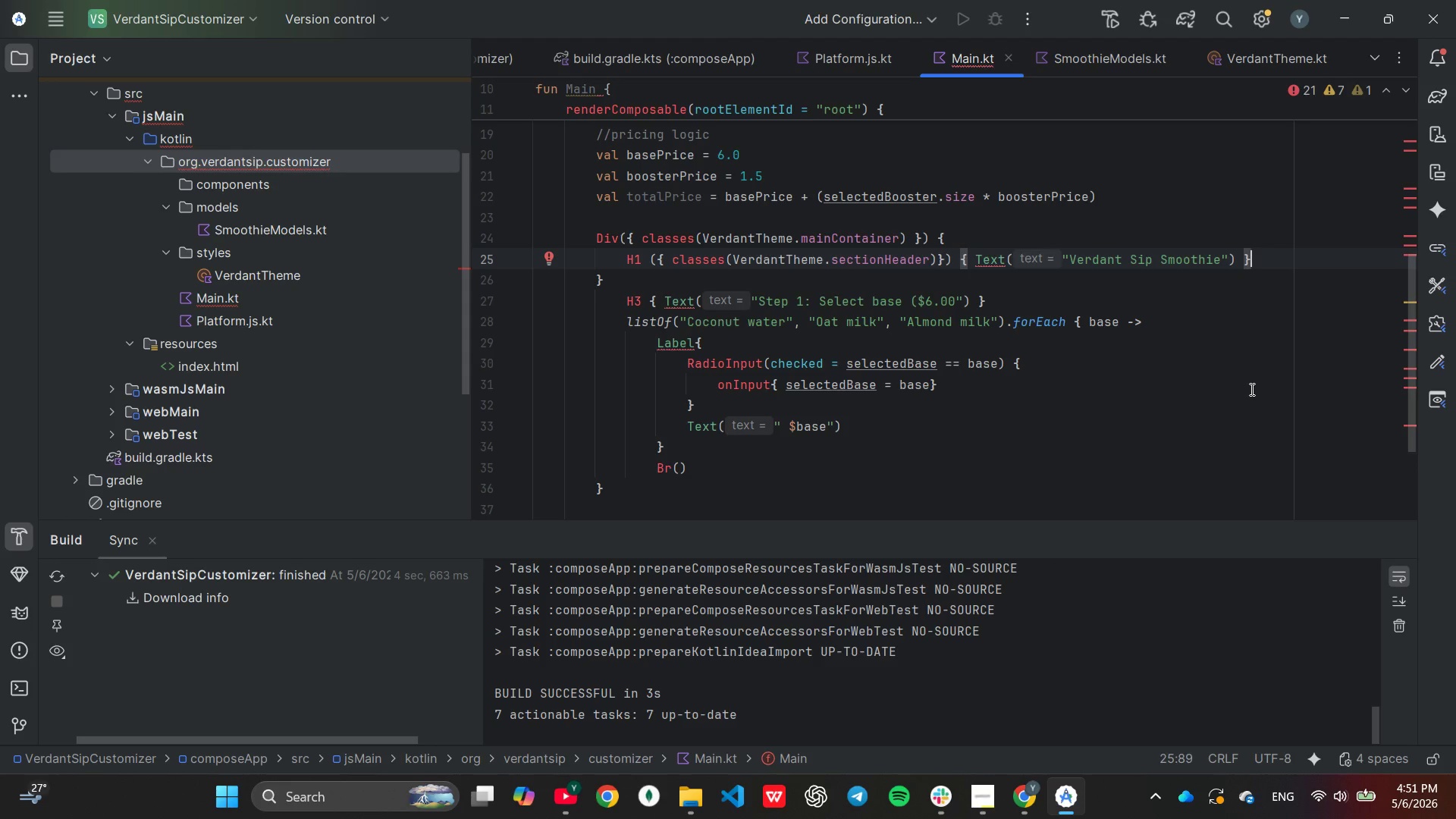 
wait(10.12)
 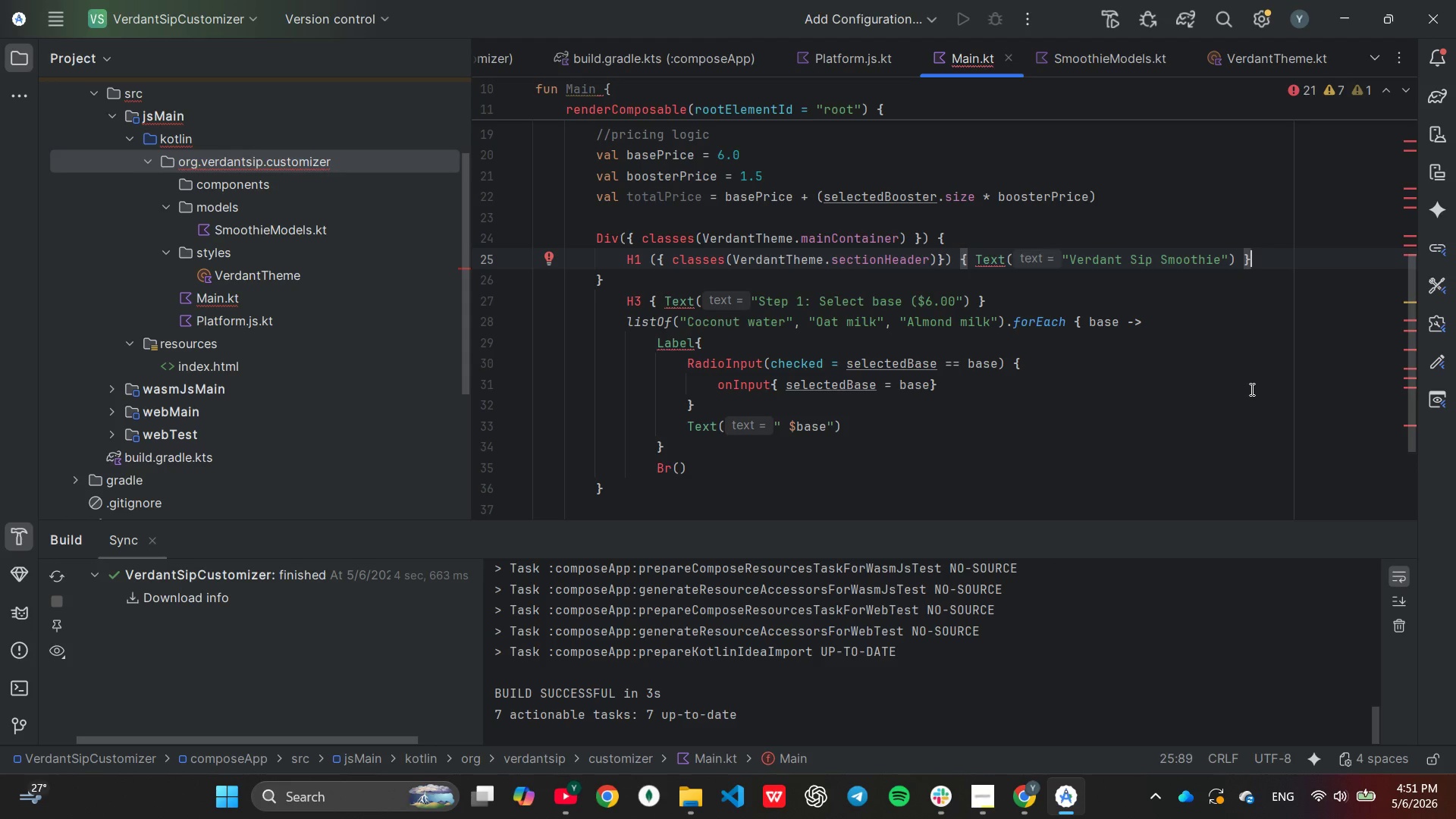 
key(ArrowLeft)
 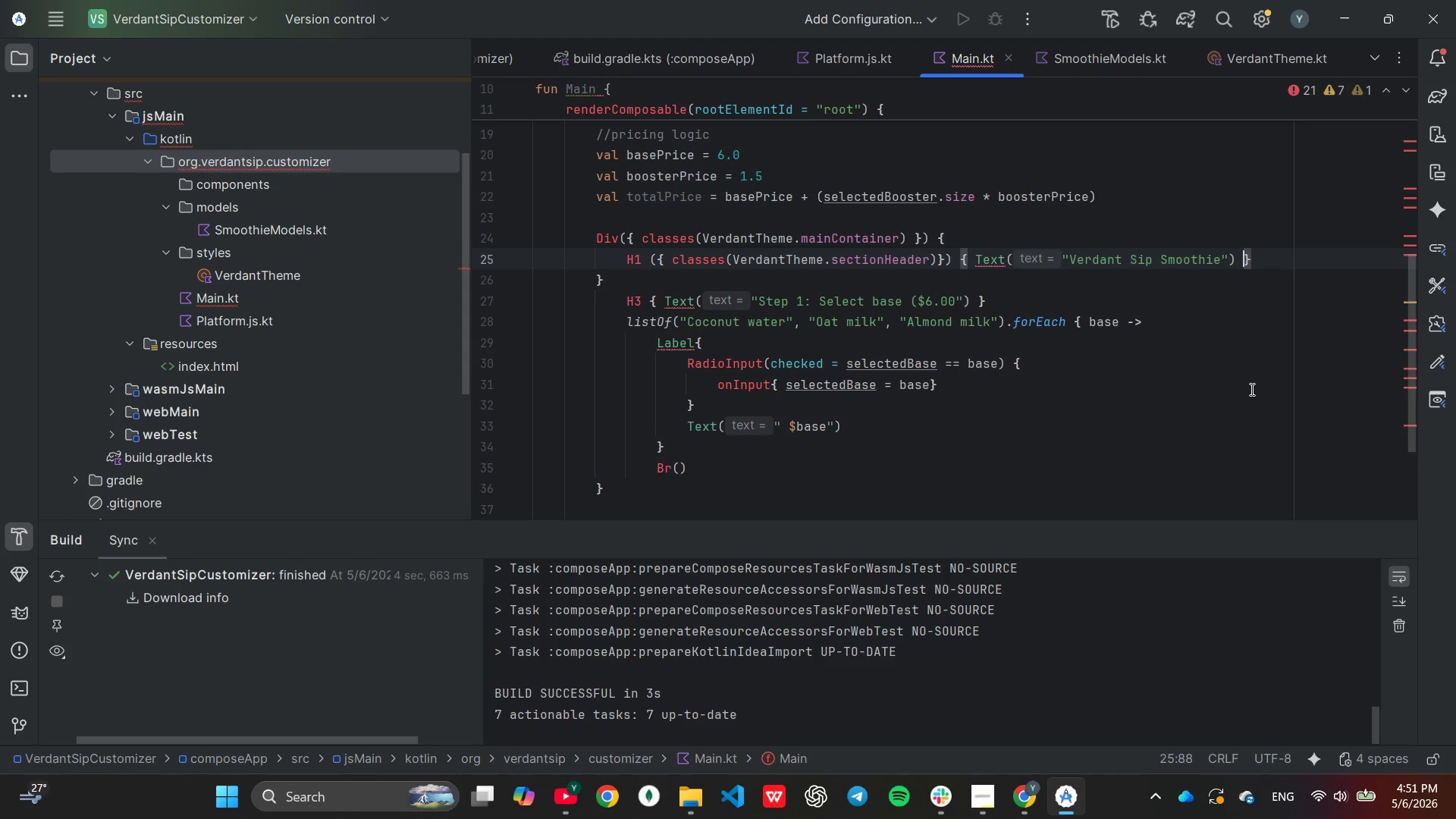 
key(ArrowLeft)
 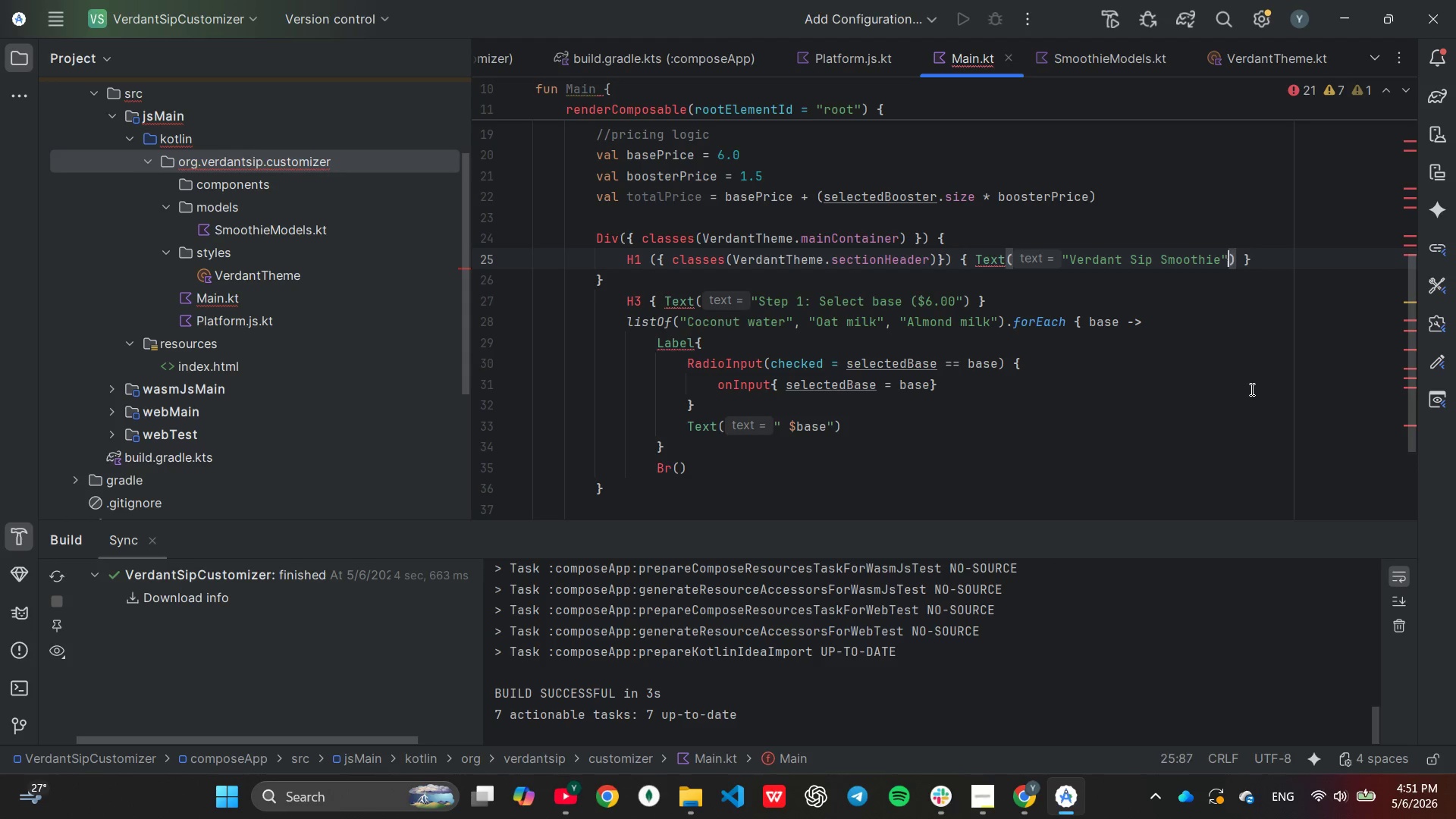 
key(ArrowLeft)
 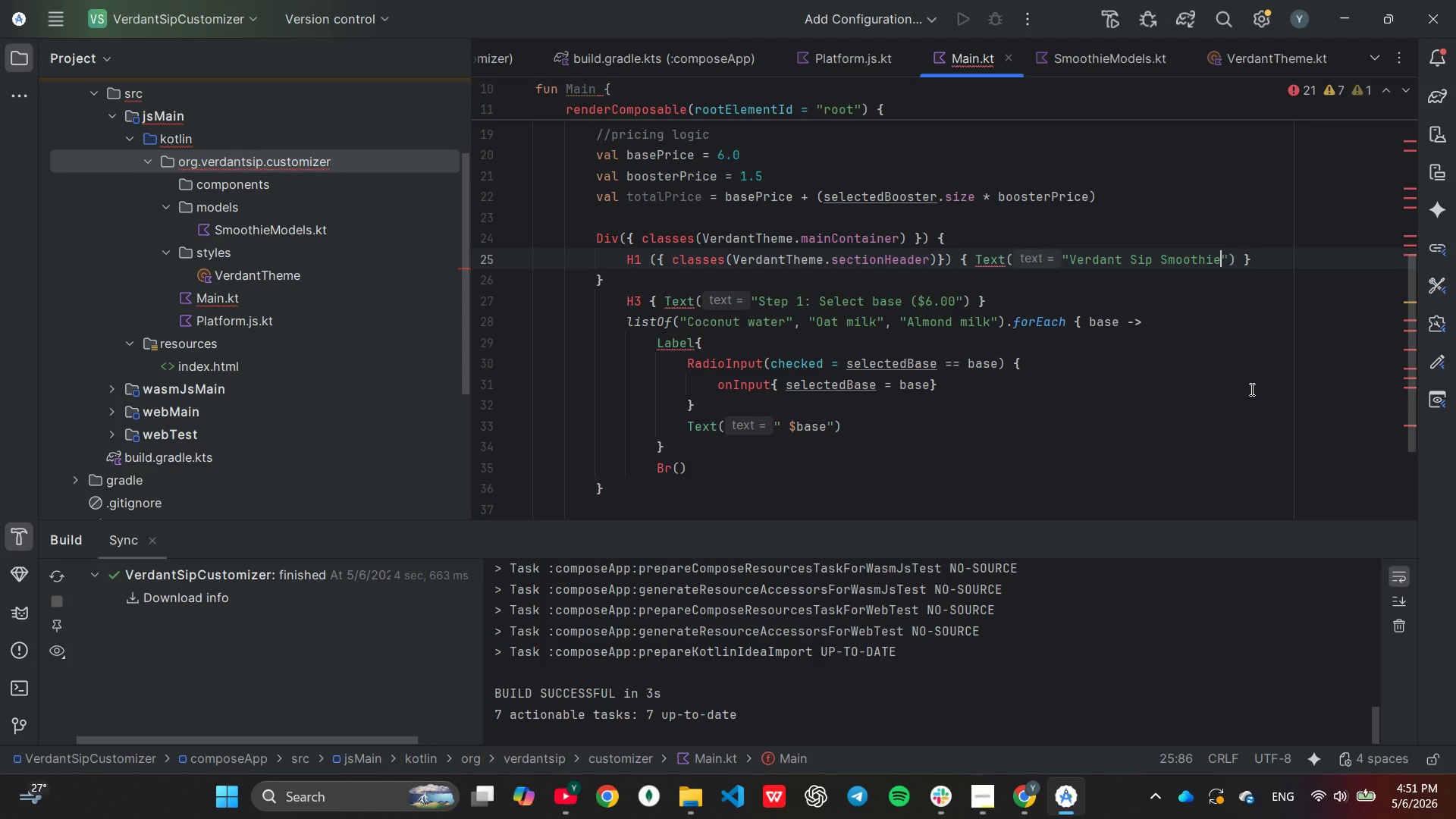 
key(ArrowLeft)
 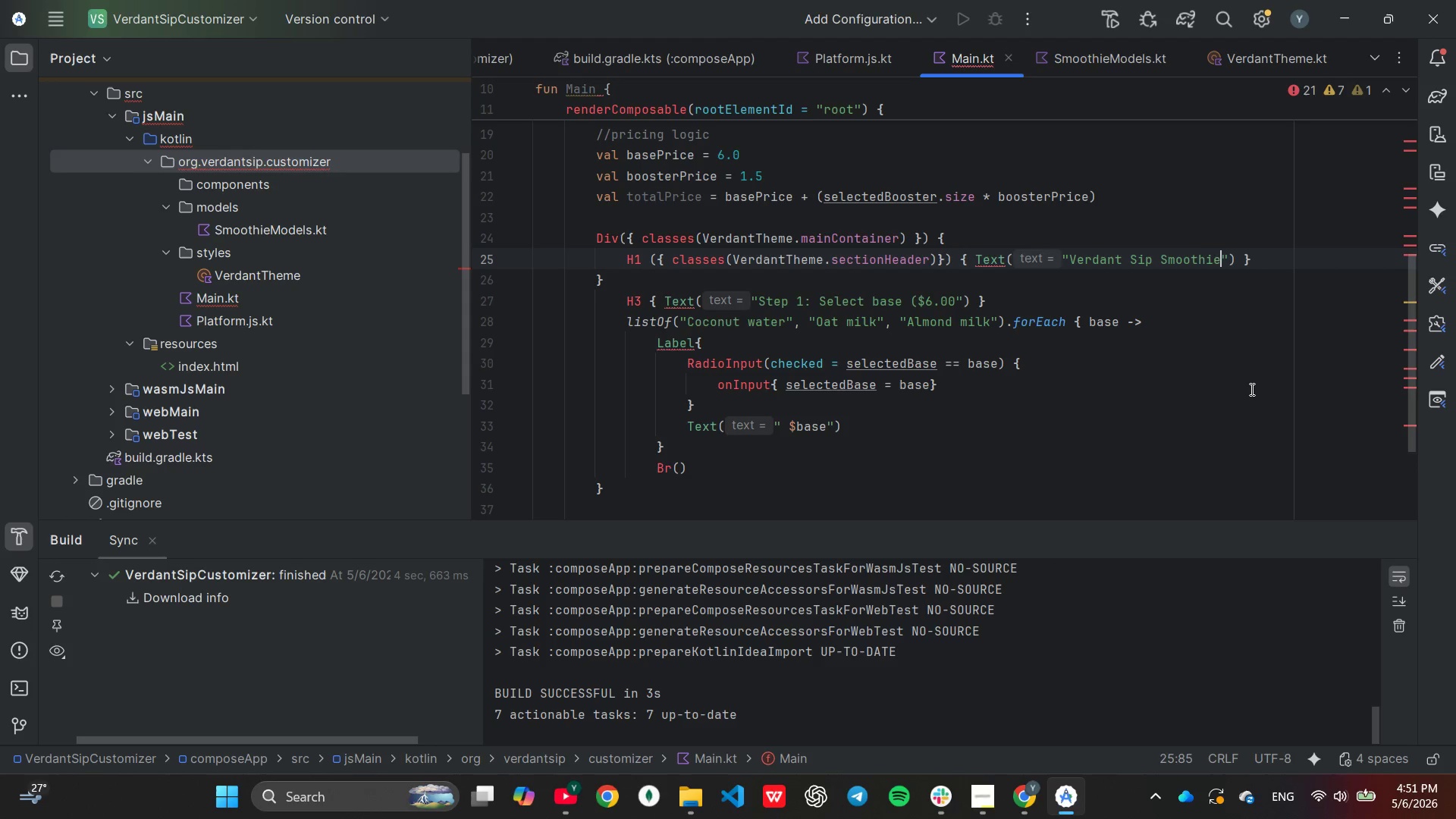 
hold_key(key=Backspace, duration=0.75)
 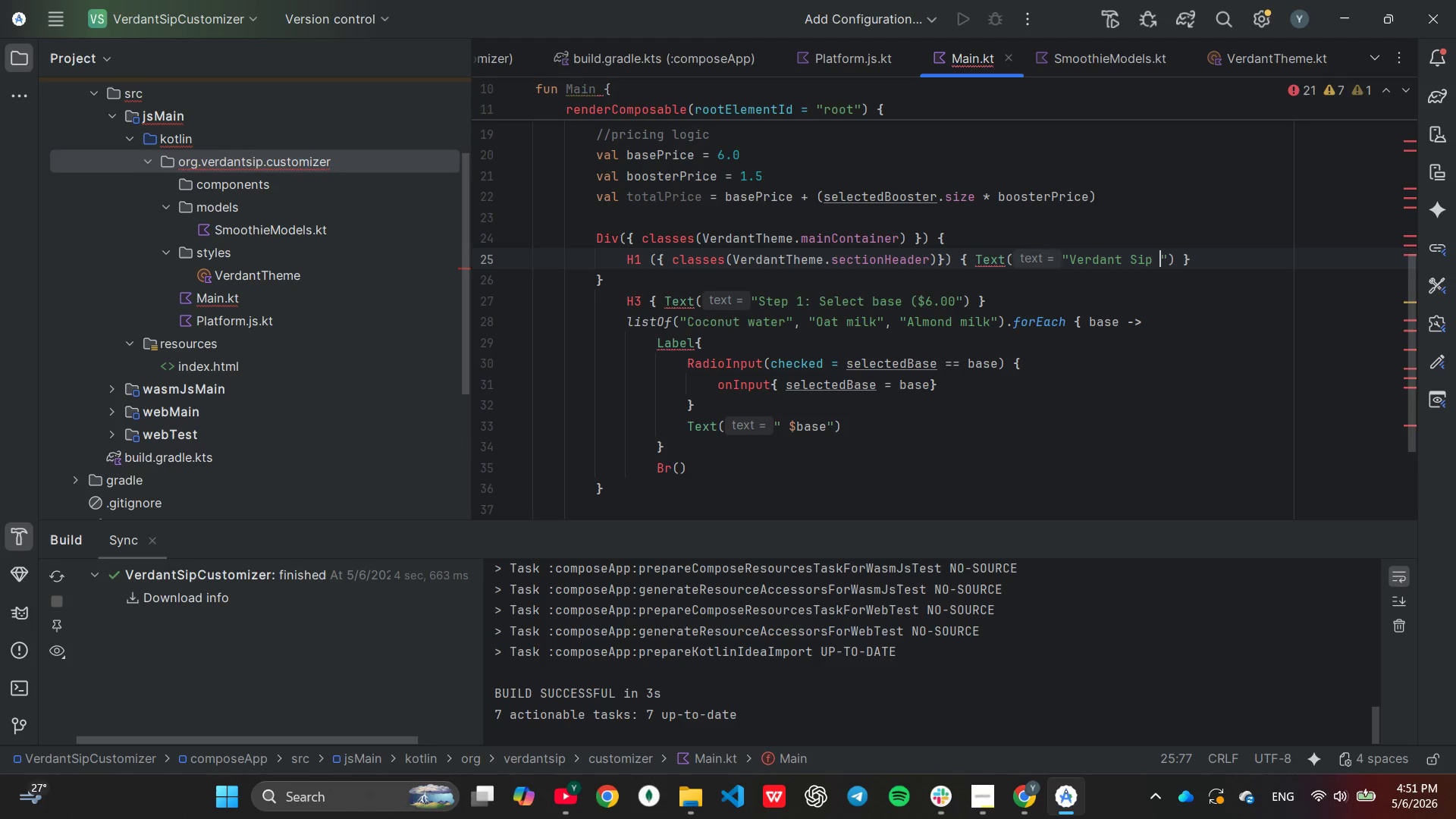 
type(Customizer)
 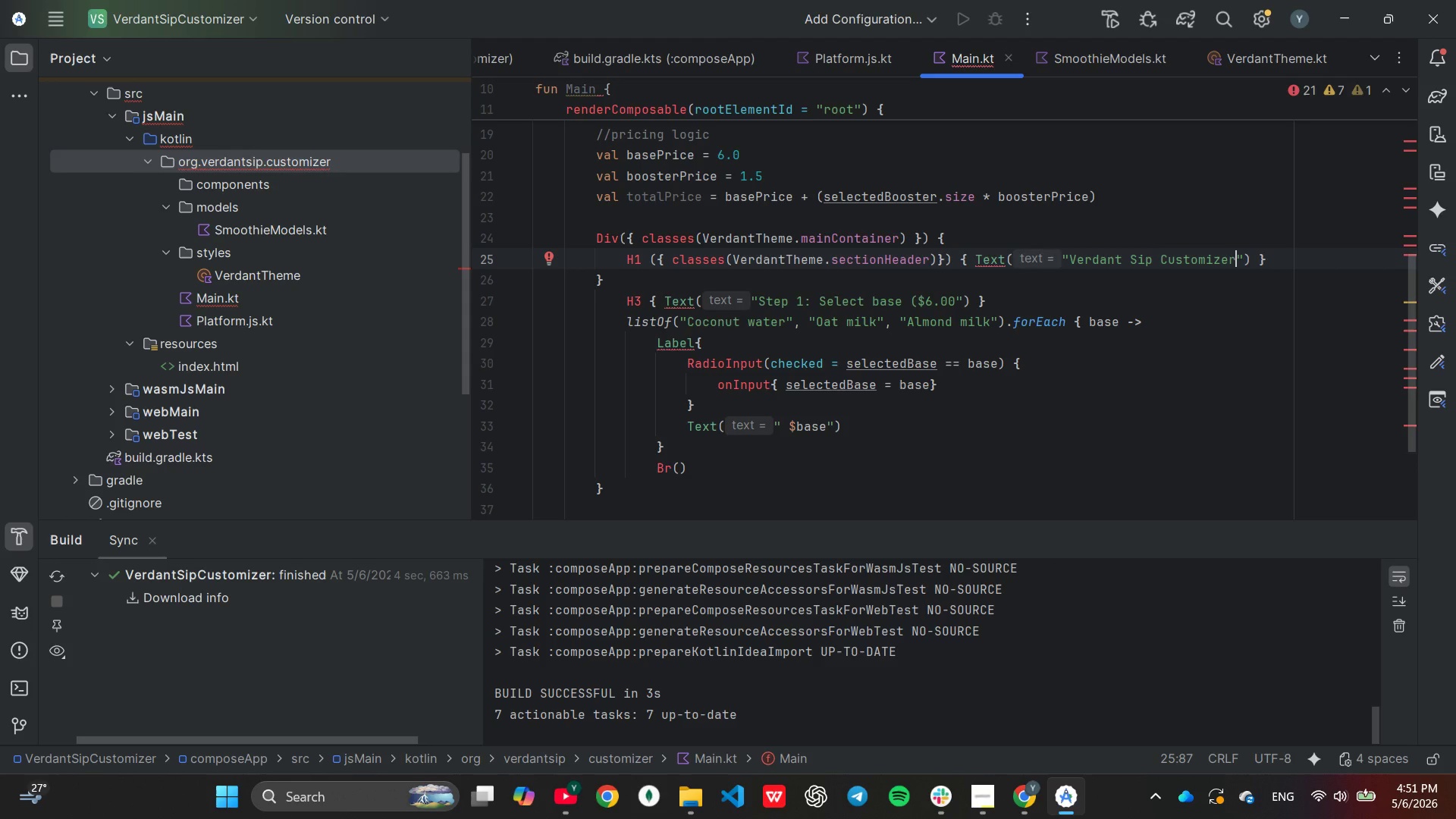 
wait(9.41)
 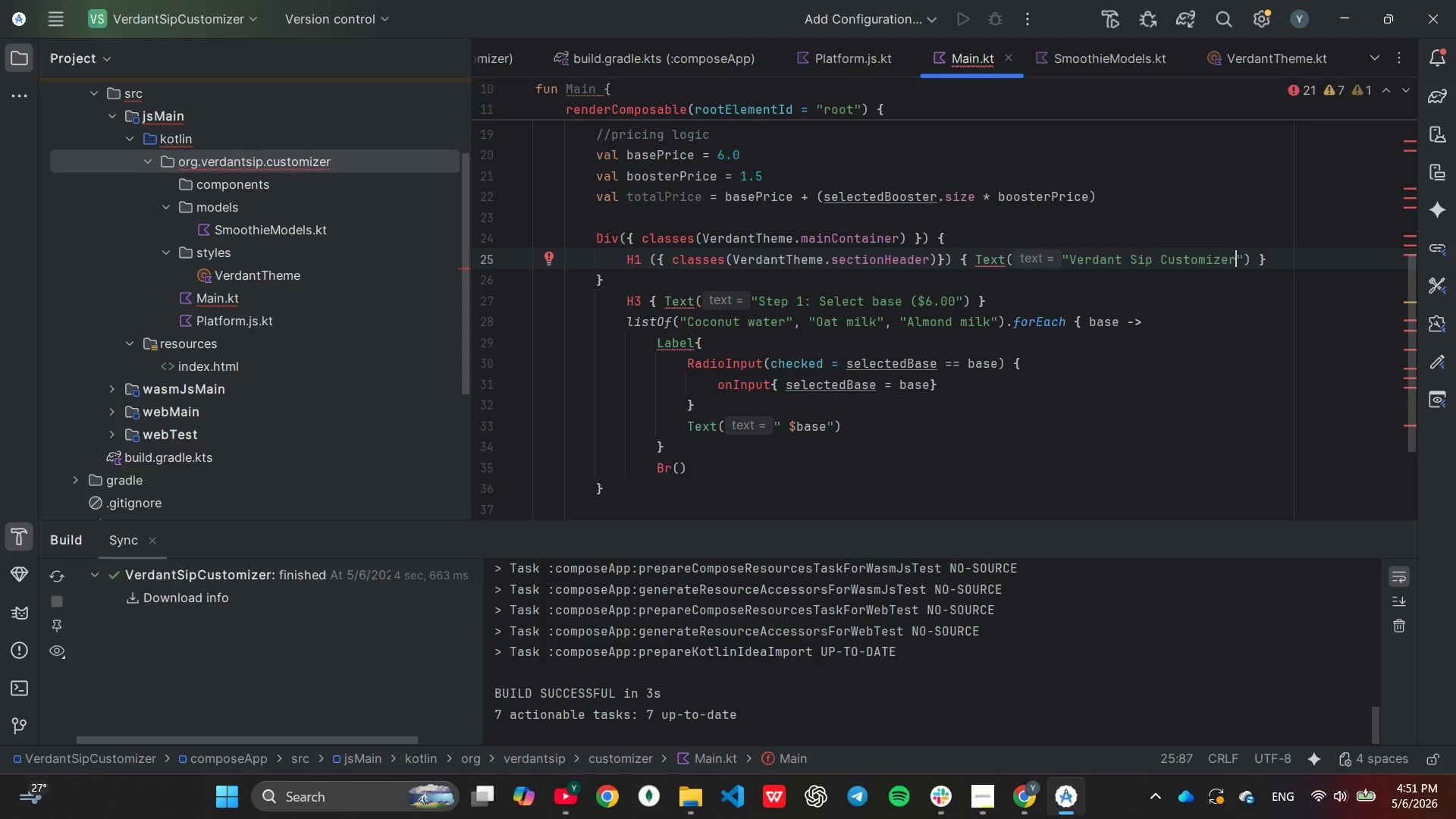 
key(End)
 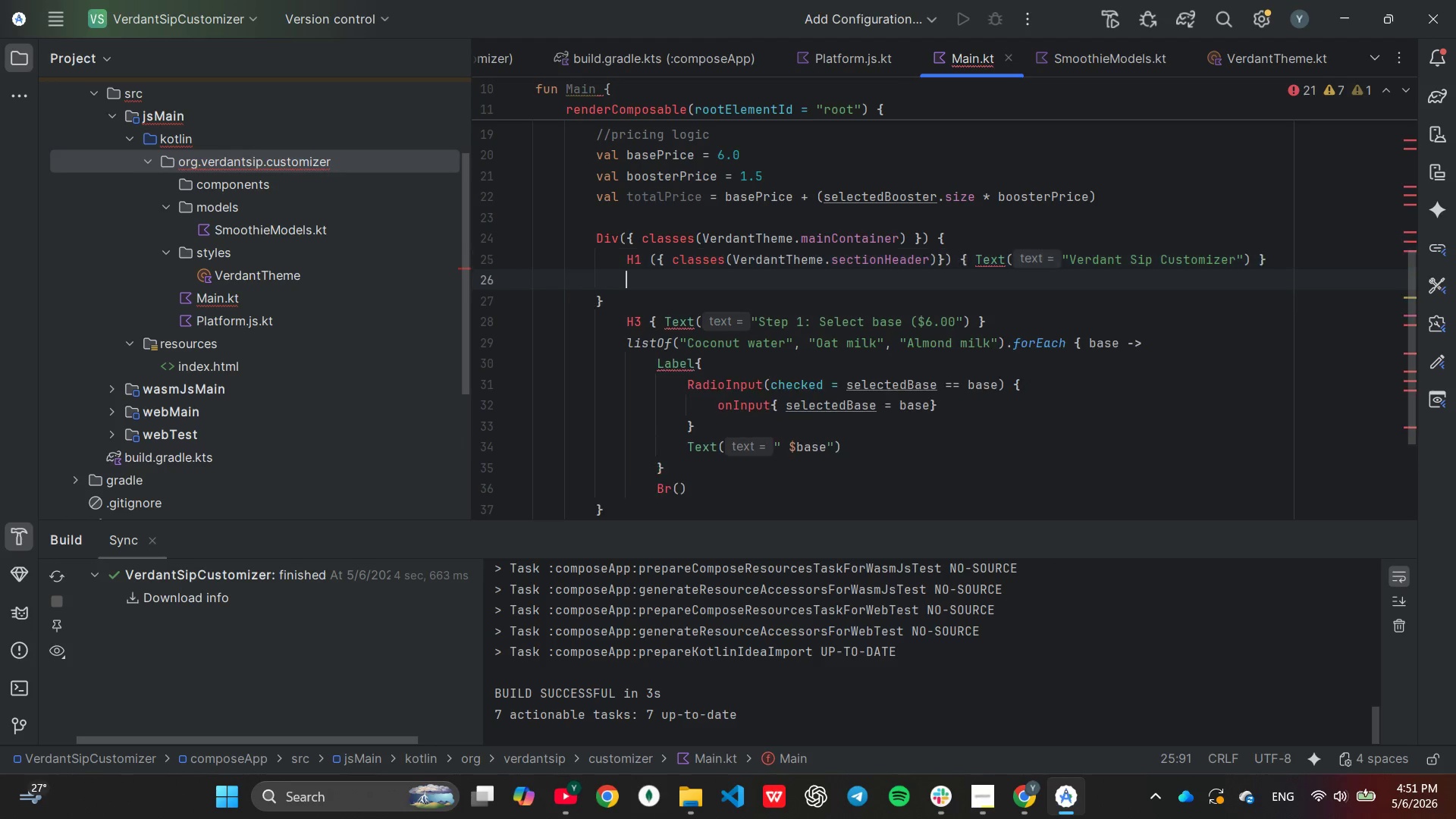 
key(Enter)
 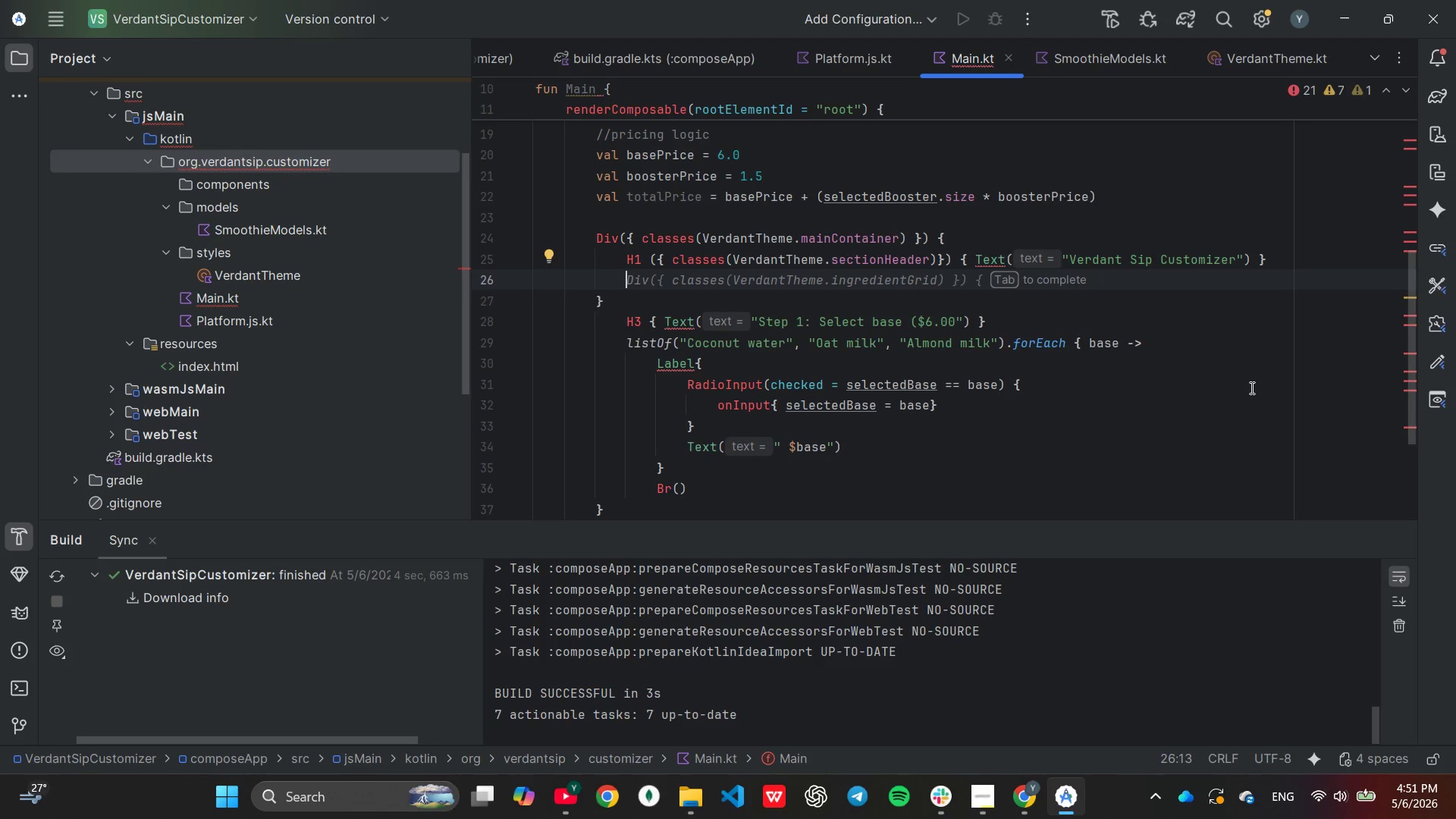 
key(Enter)
 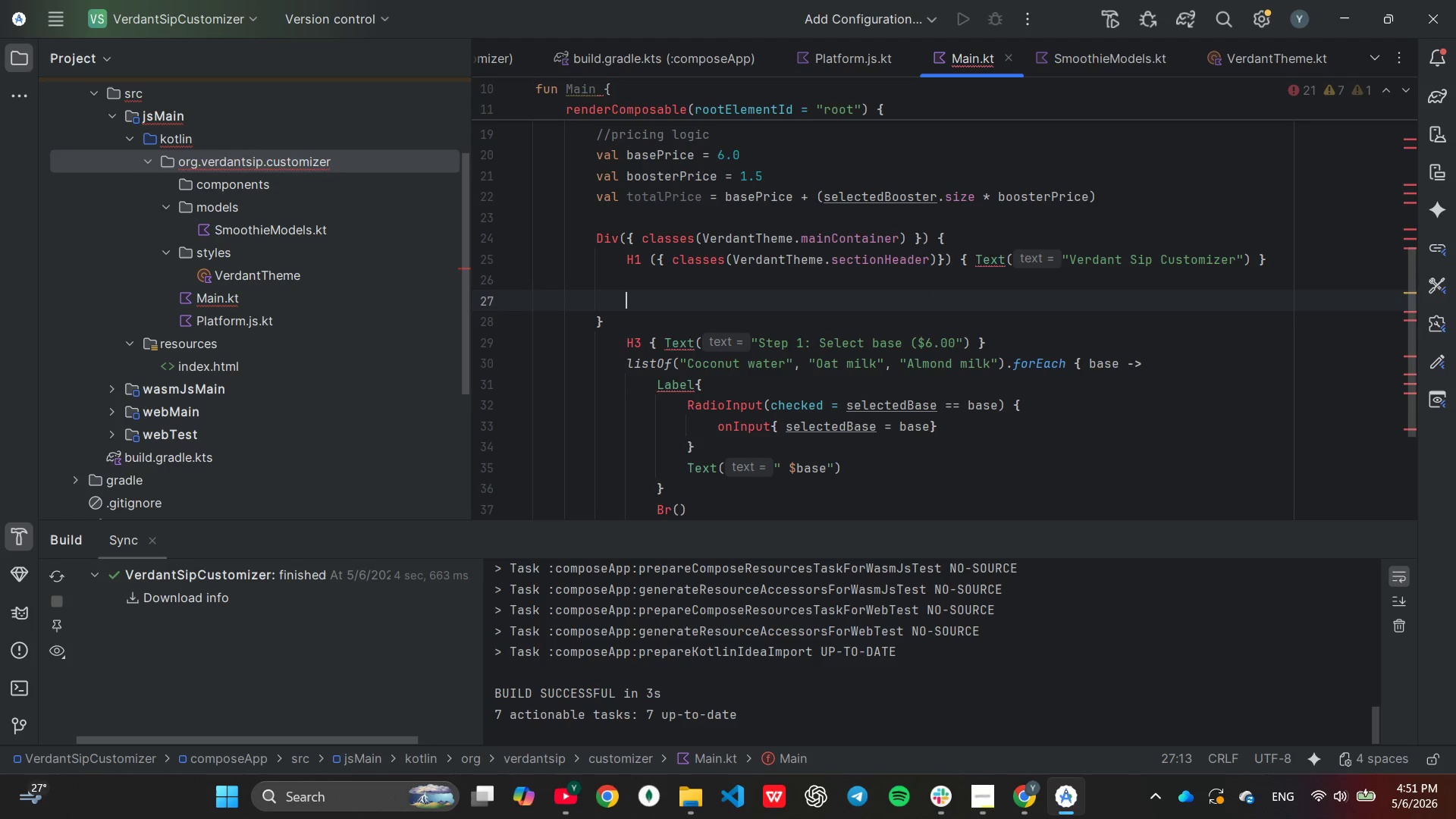 
type(Section {)
 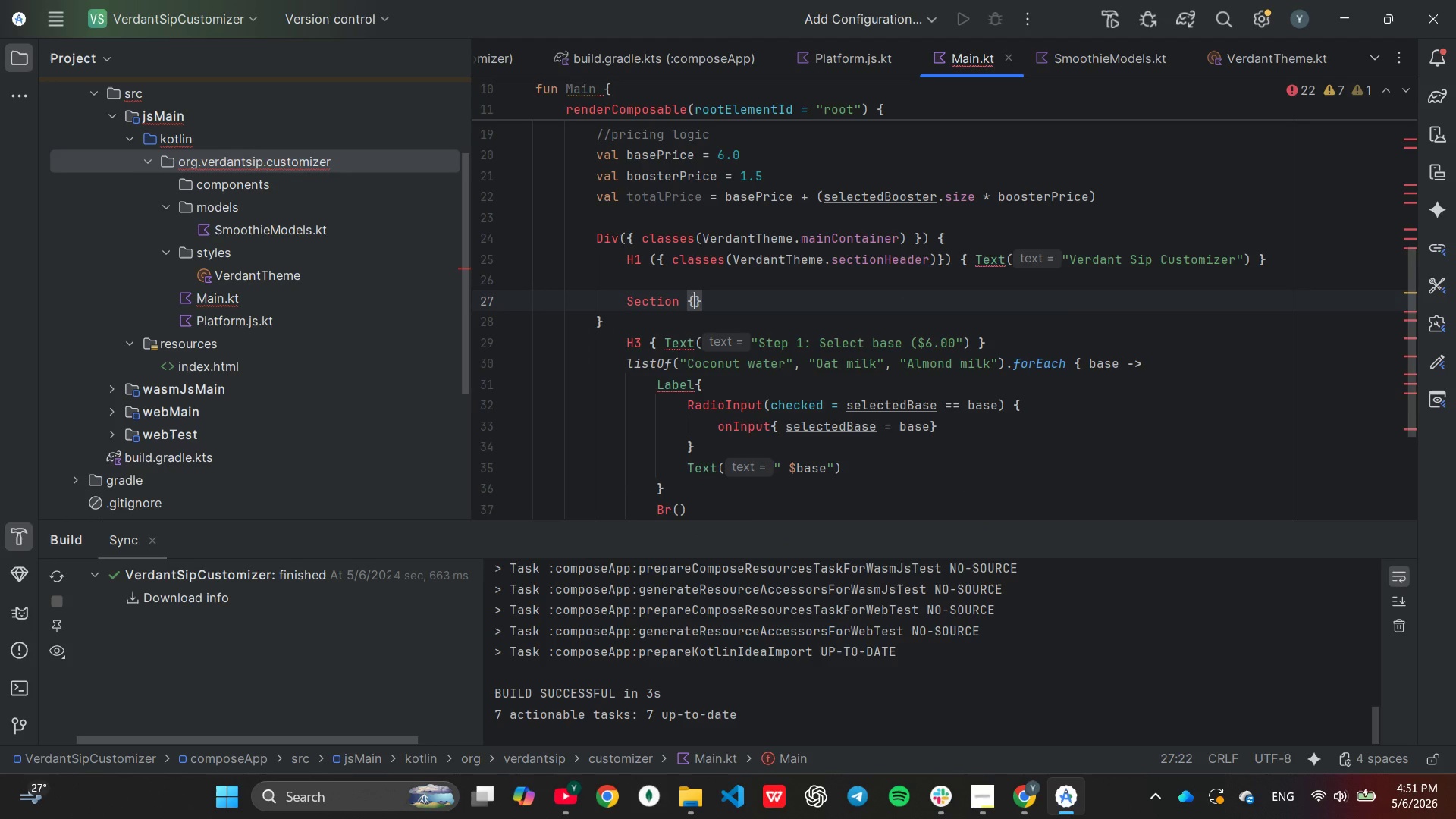 
key(Enter)
 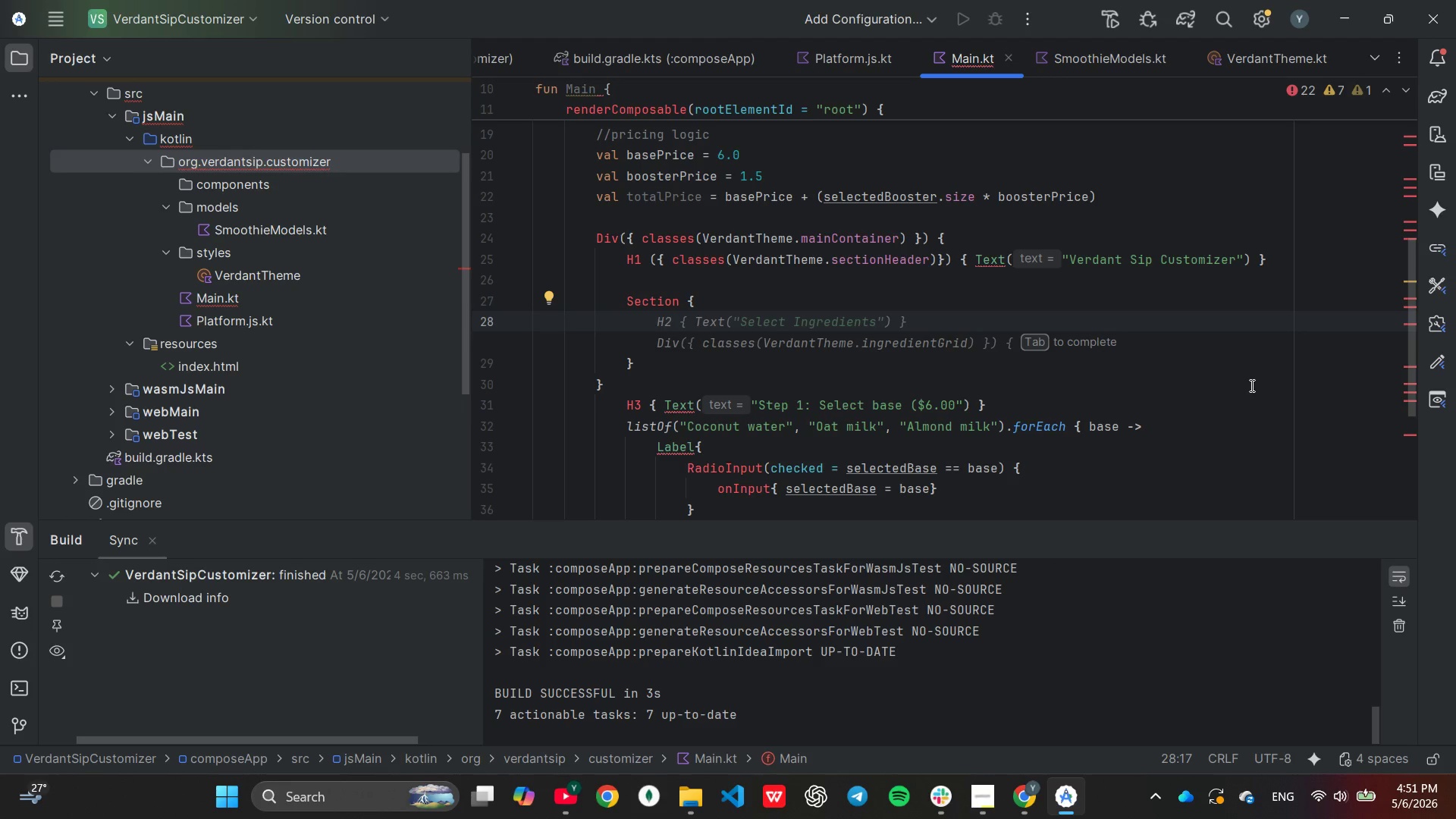 
wait(5.28)
 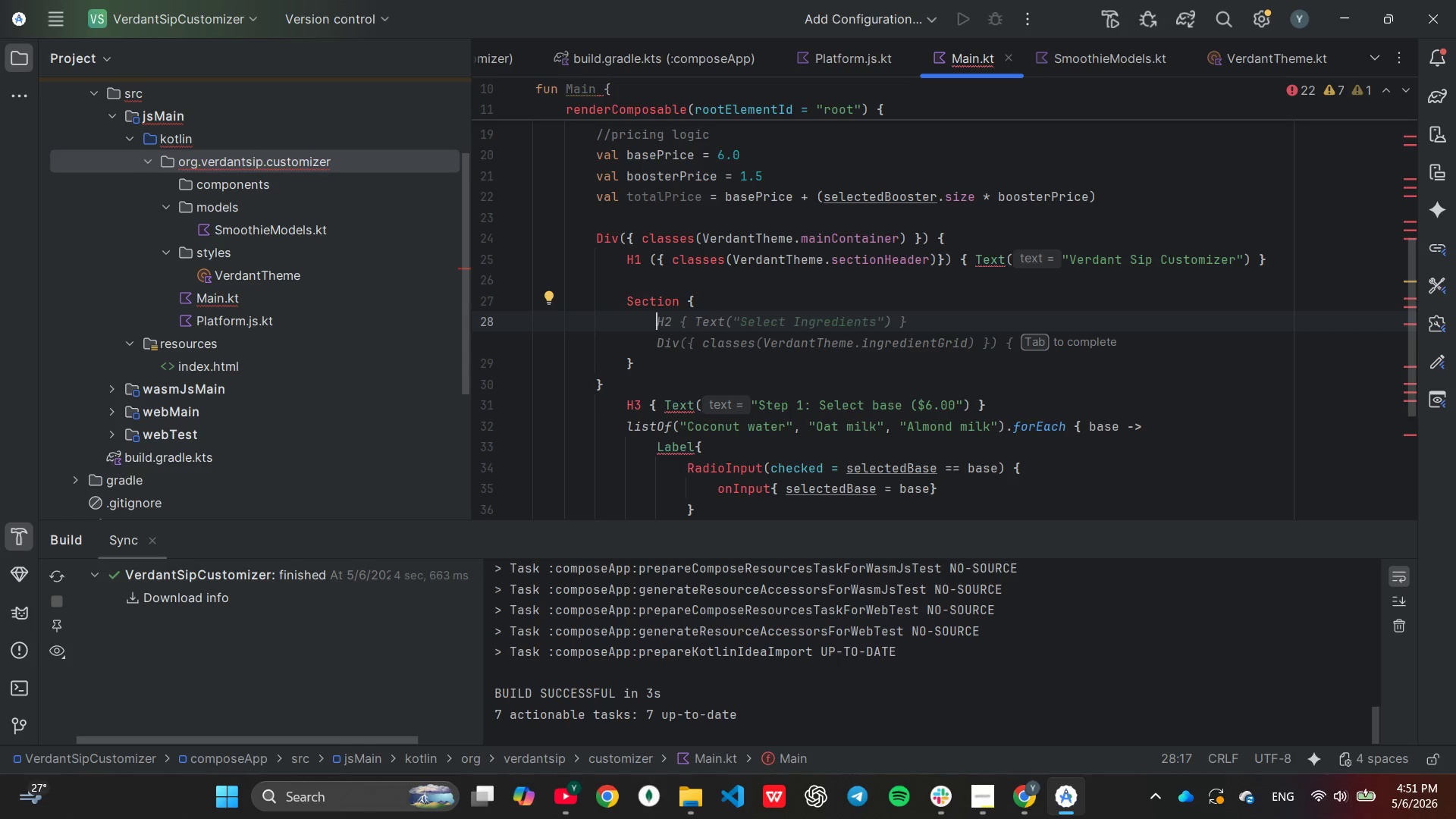 
scroll: coordinate [1169, 517], scroll_direction: down, amount: 3.0
 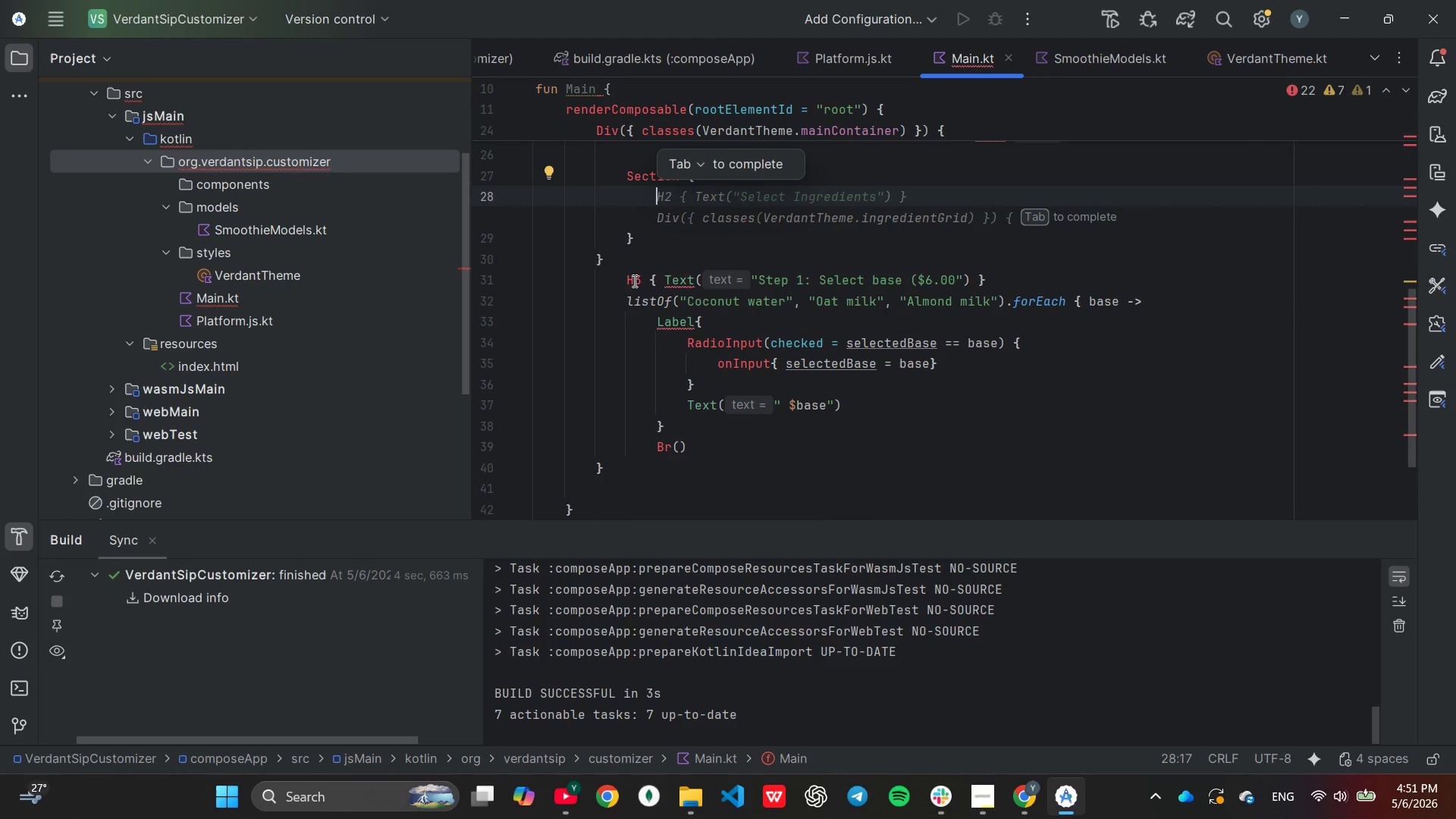 
left_click([628, 285])
 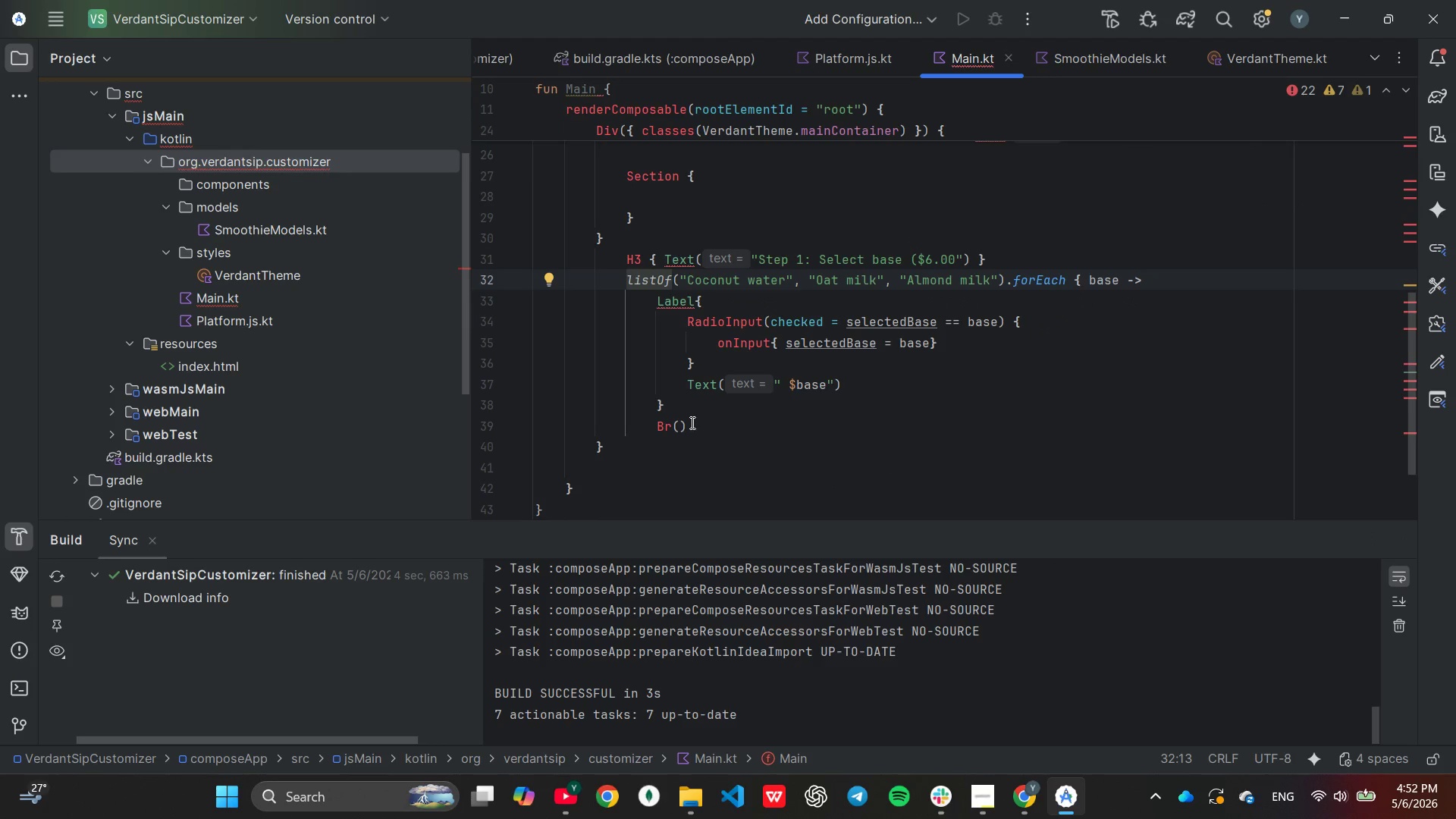 
left_click([691, 422])
 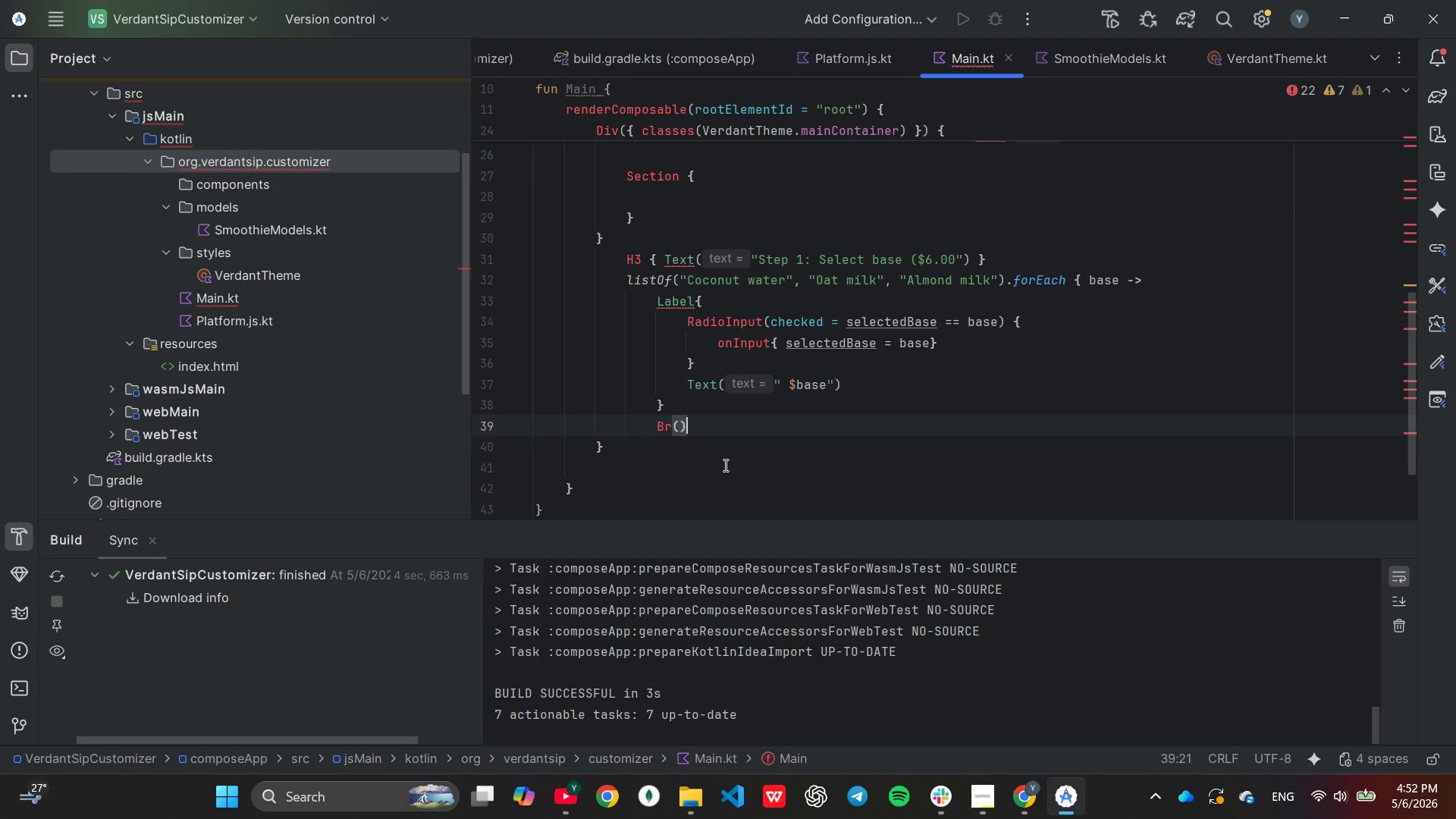 
key(Enter)
 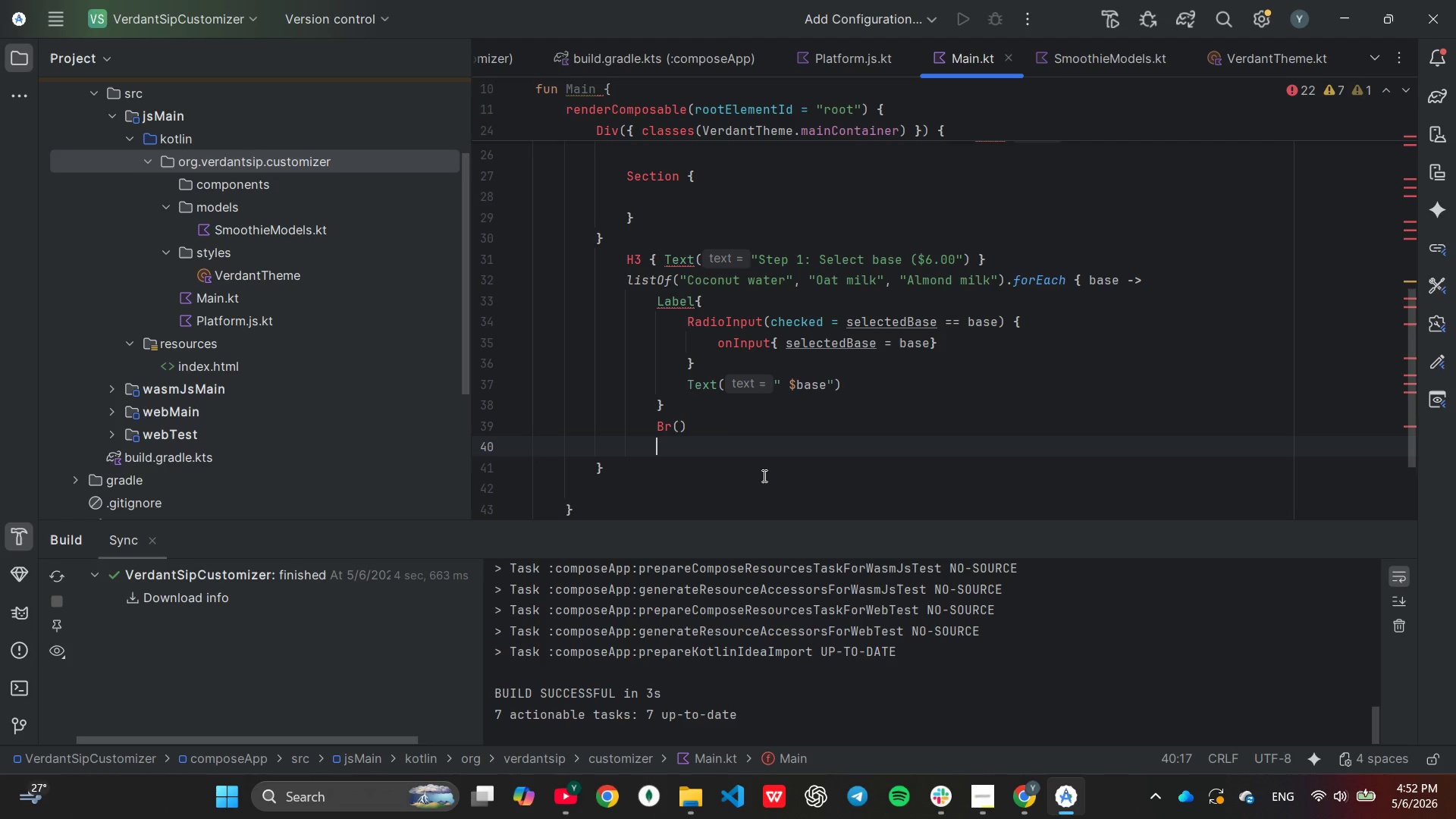 
key(Shift+ShiftLeft)
 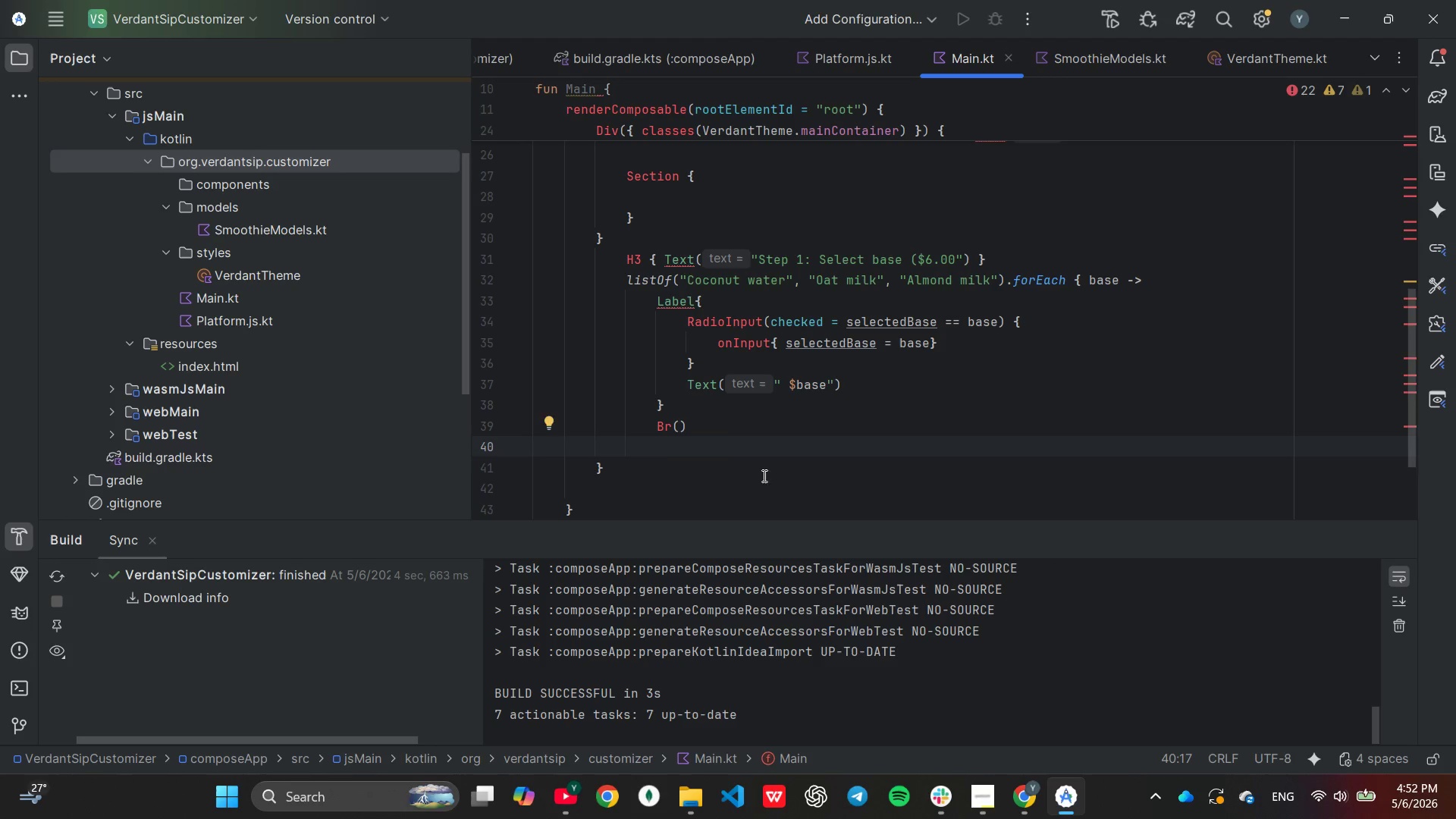 
key(BracketRight)
 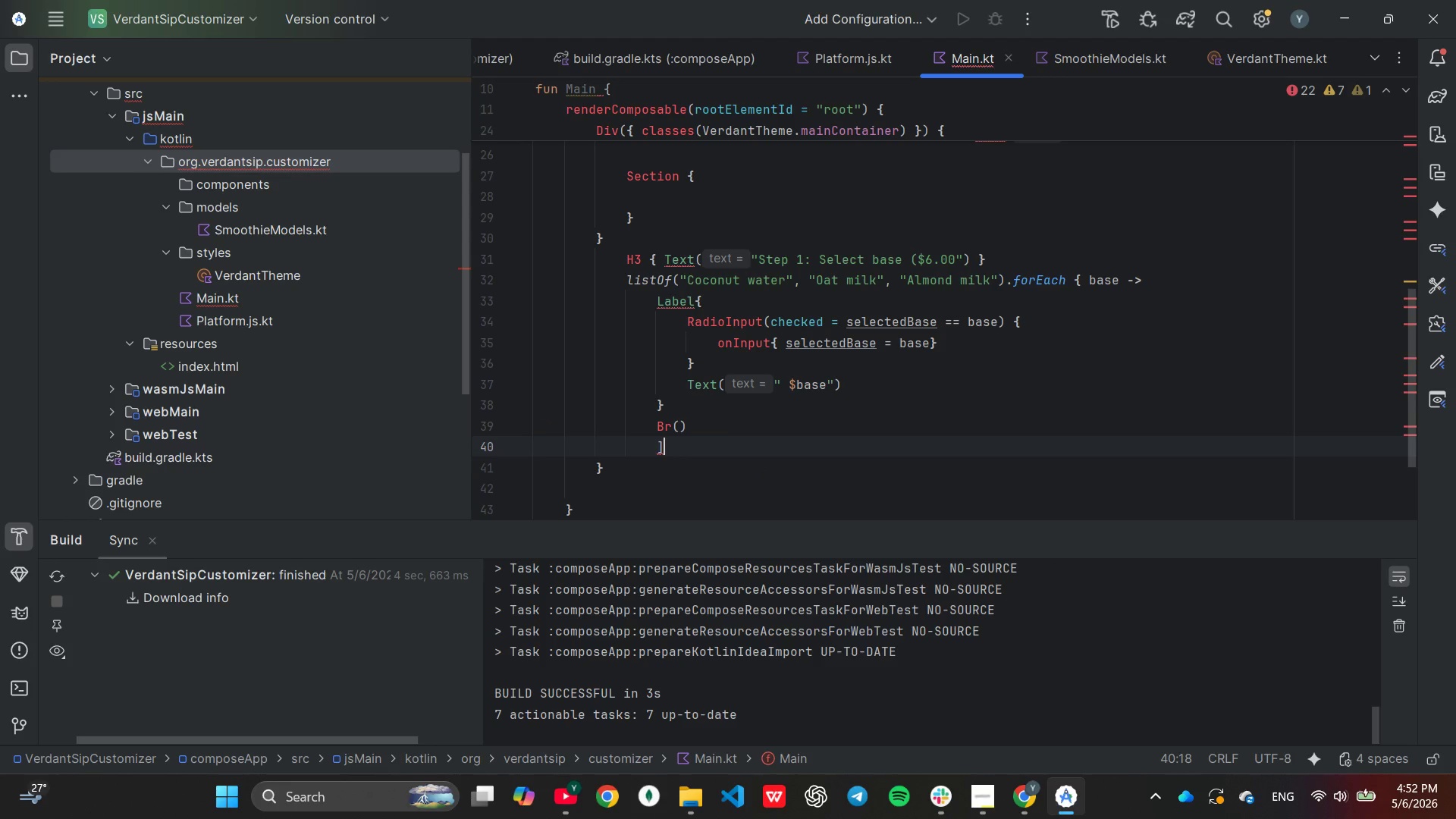 
key(Backspace)
 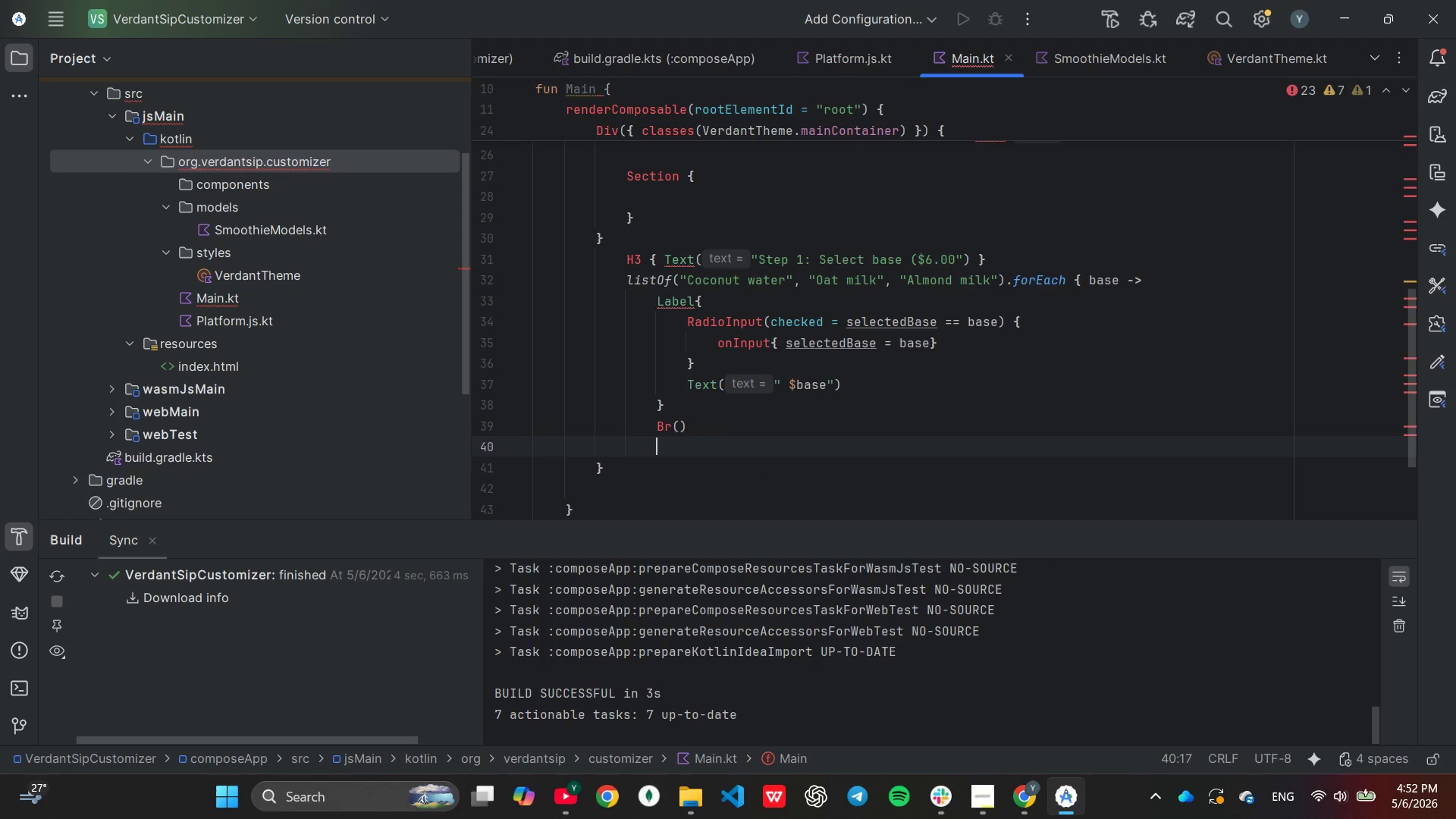 
key(Shift+ShiftLeft)
 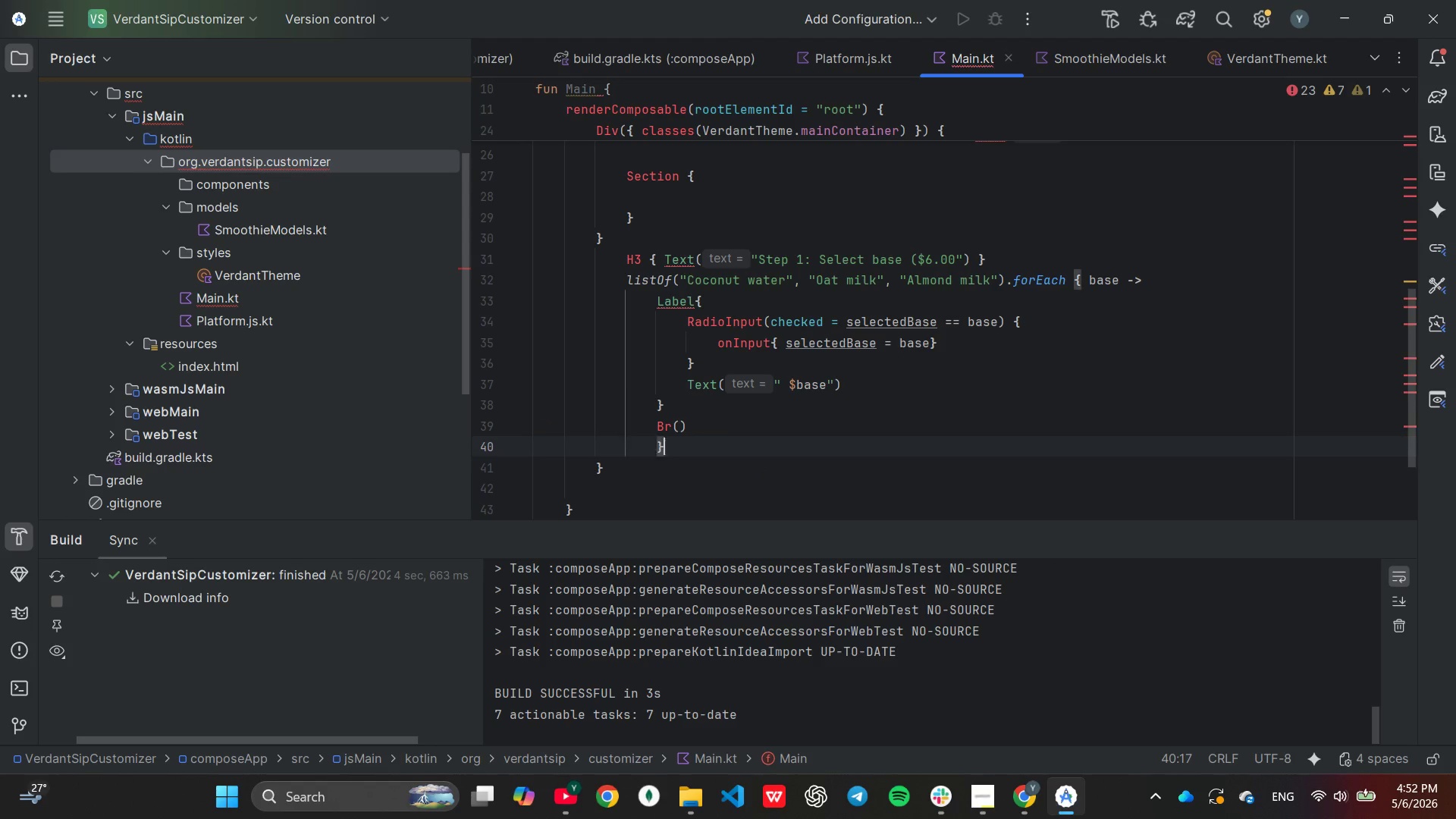 
key(Shift+BracketRight)
 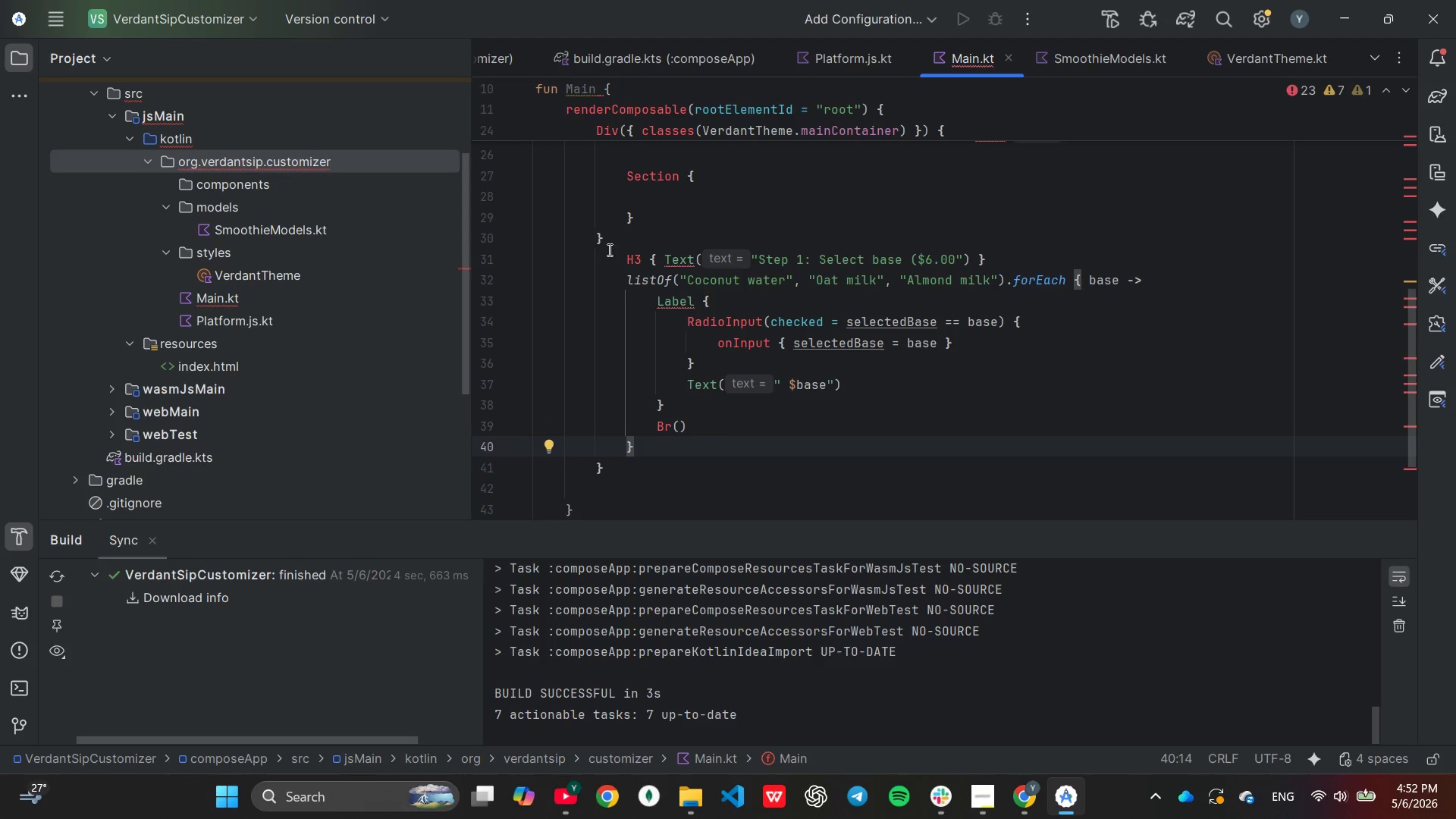 
left_click_drag(start_coordinate=[626, 260], to_coordinate=[660, 455])
 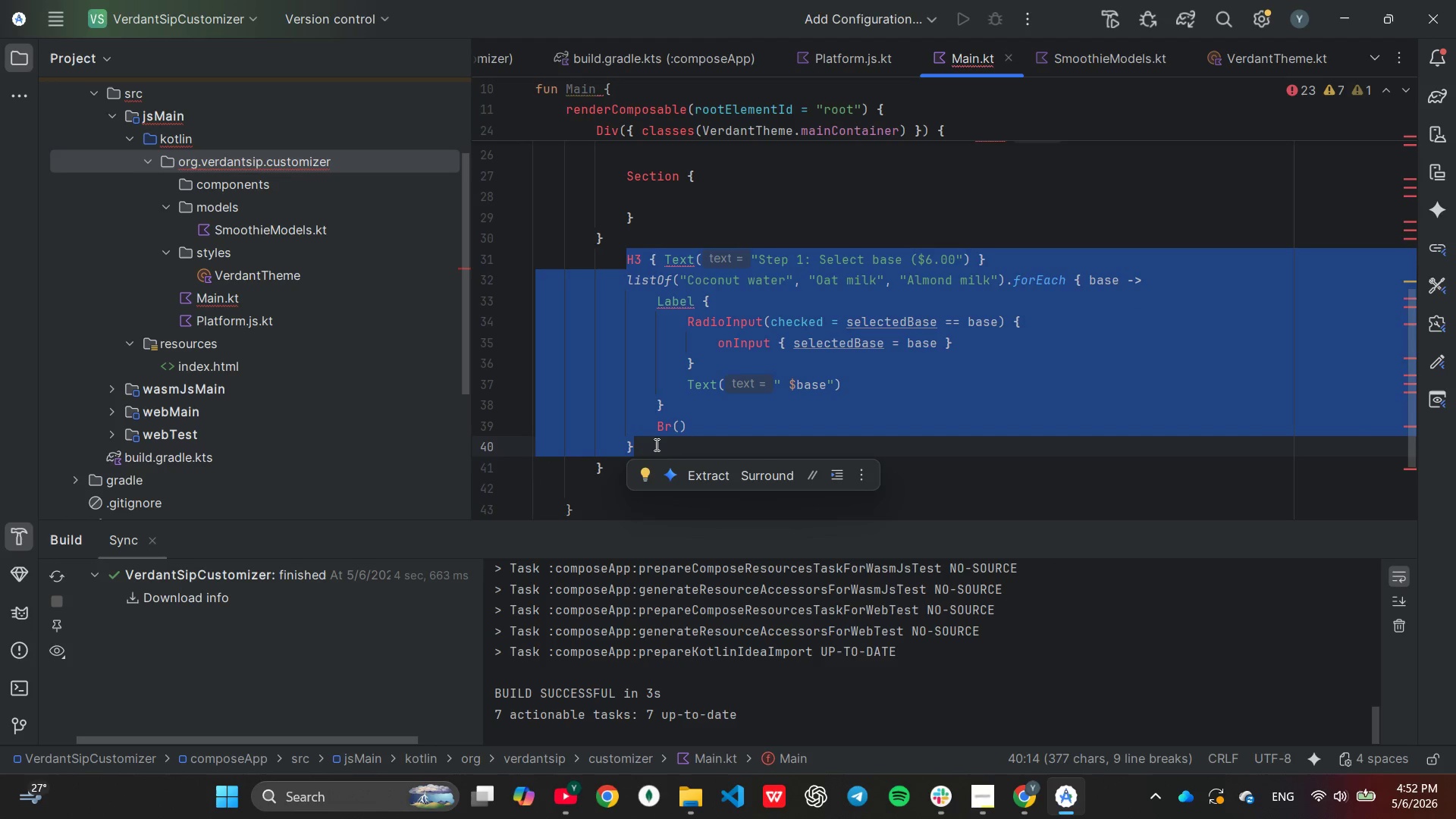 
key(Control+ControlLeft)
 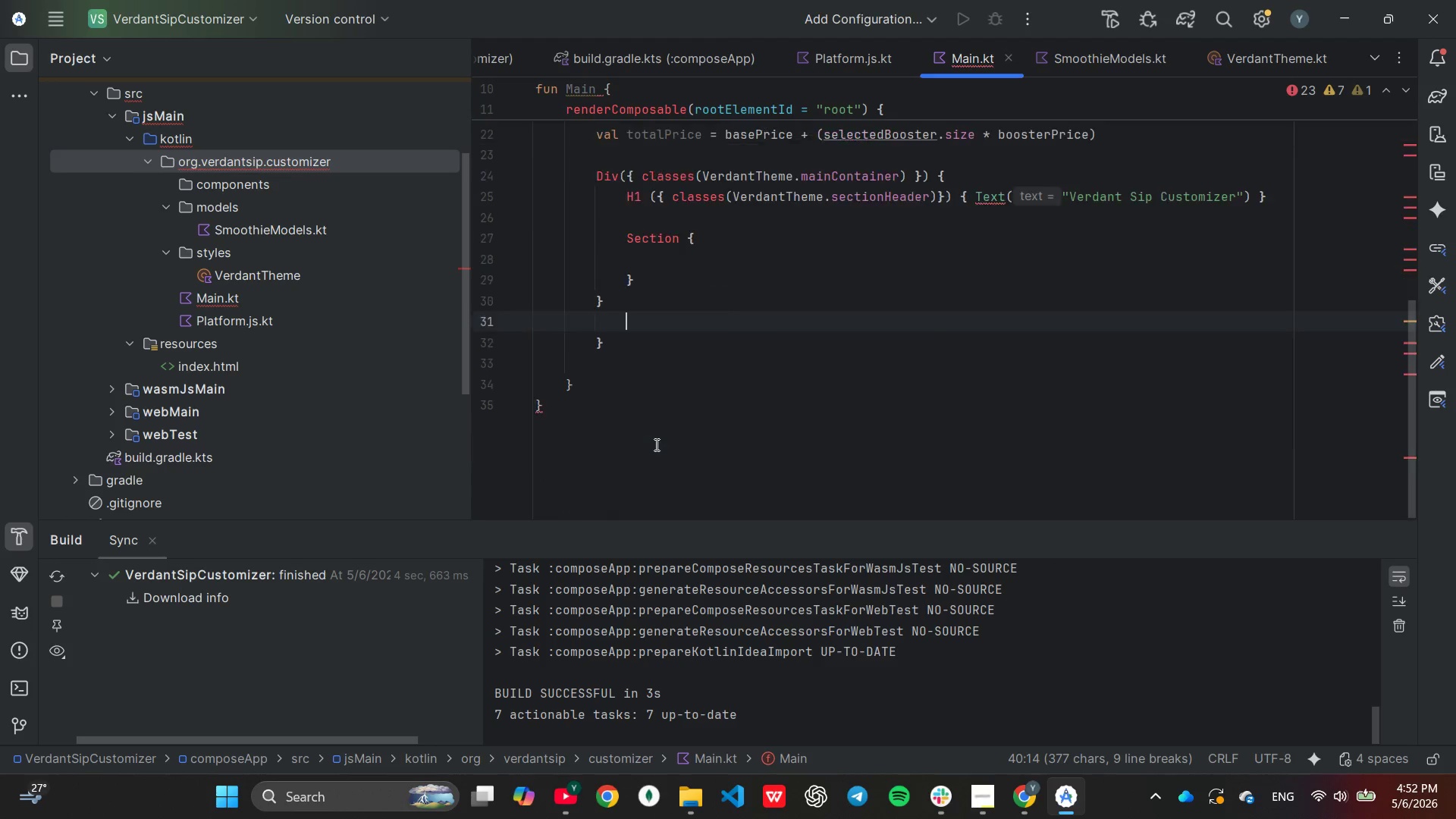 
key(Control+X)
 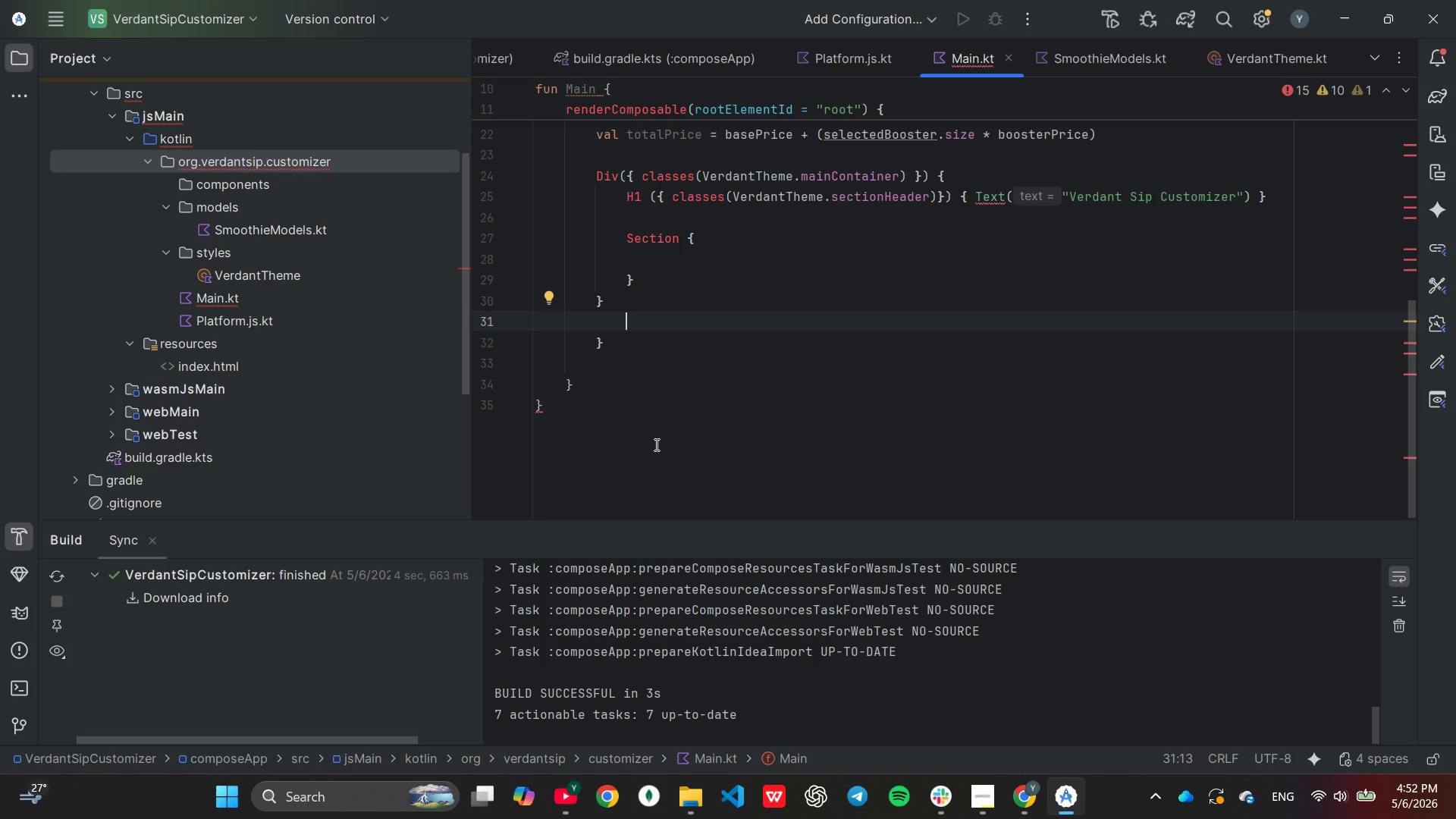 
key(Shift+ShiftRight)
 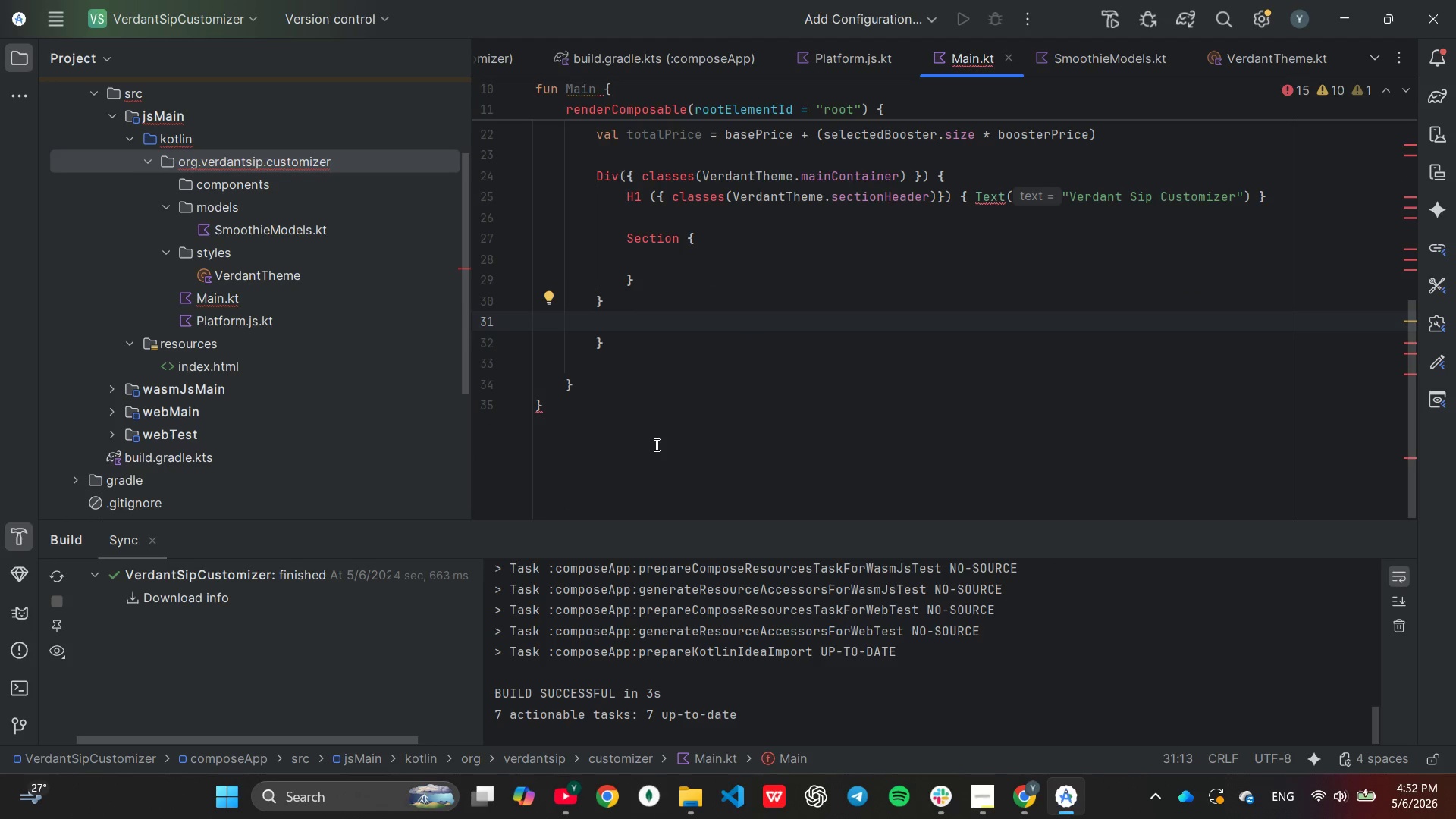 
key(Shift+ShiftRight)
 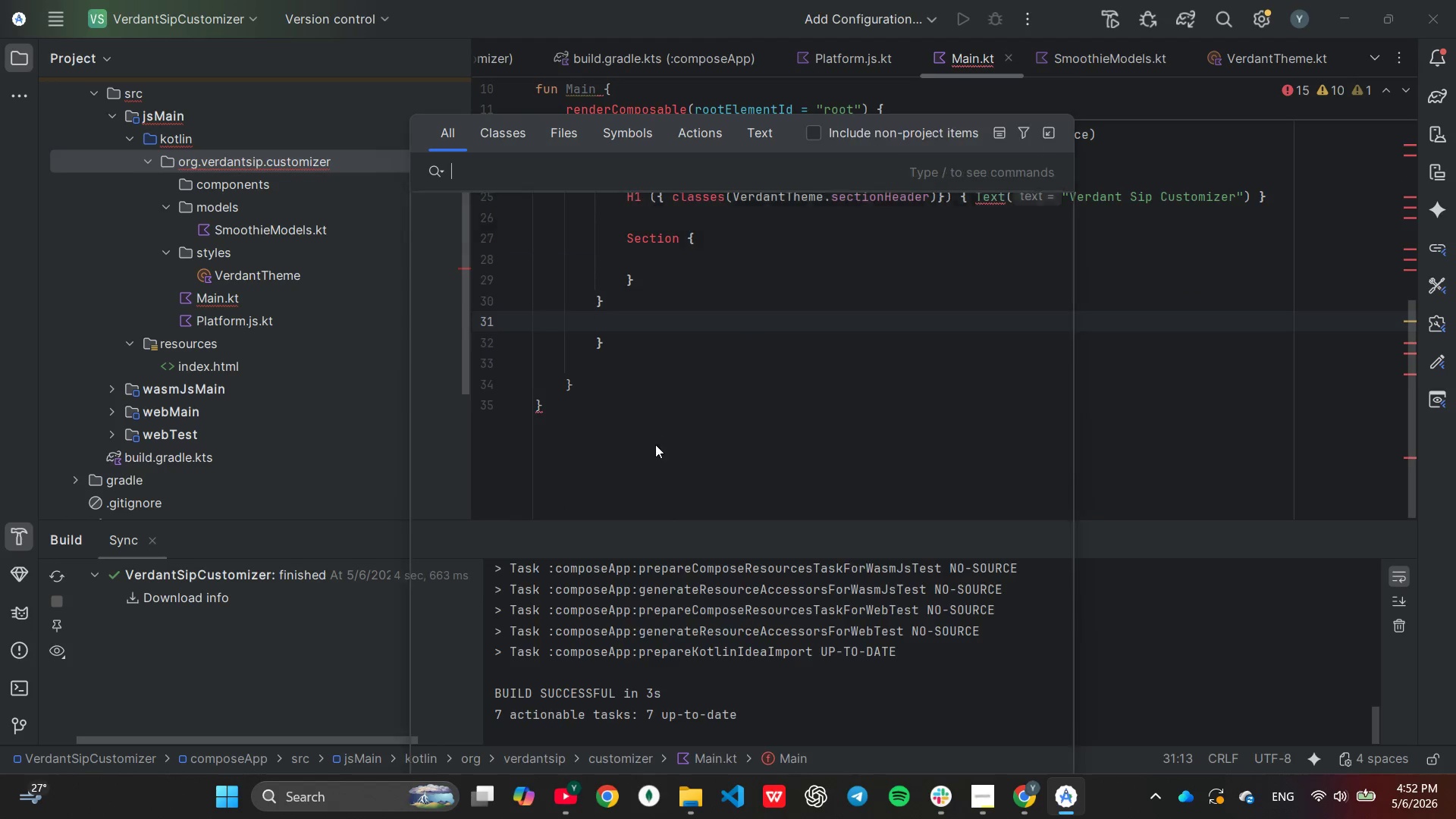 
key(ArrowUp)
 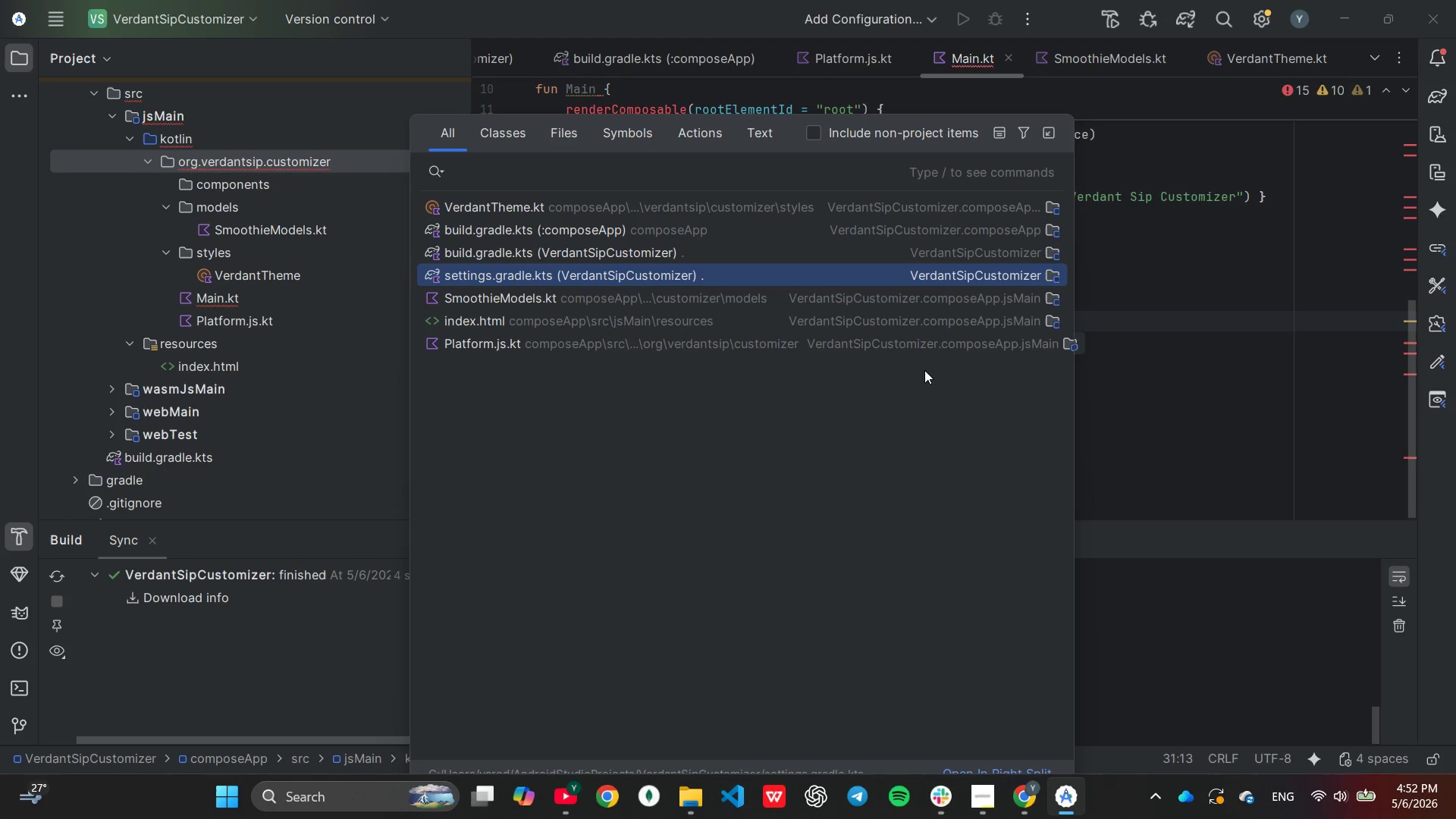 
left_click([1104, 291])
 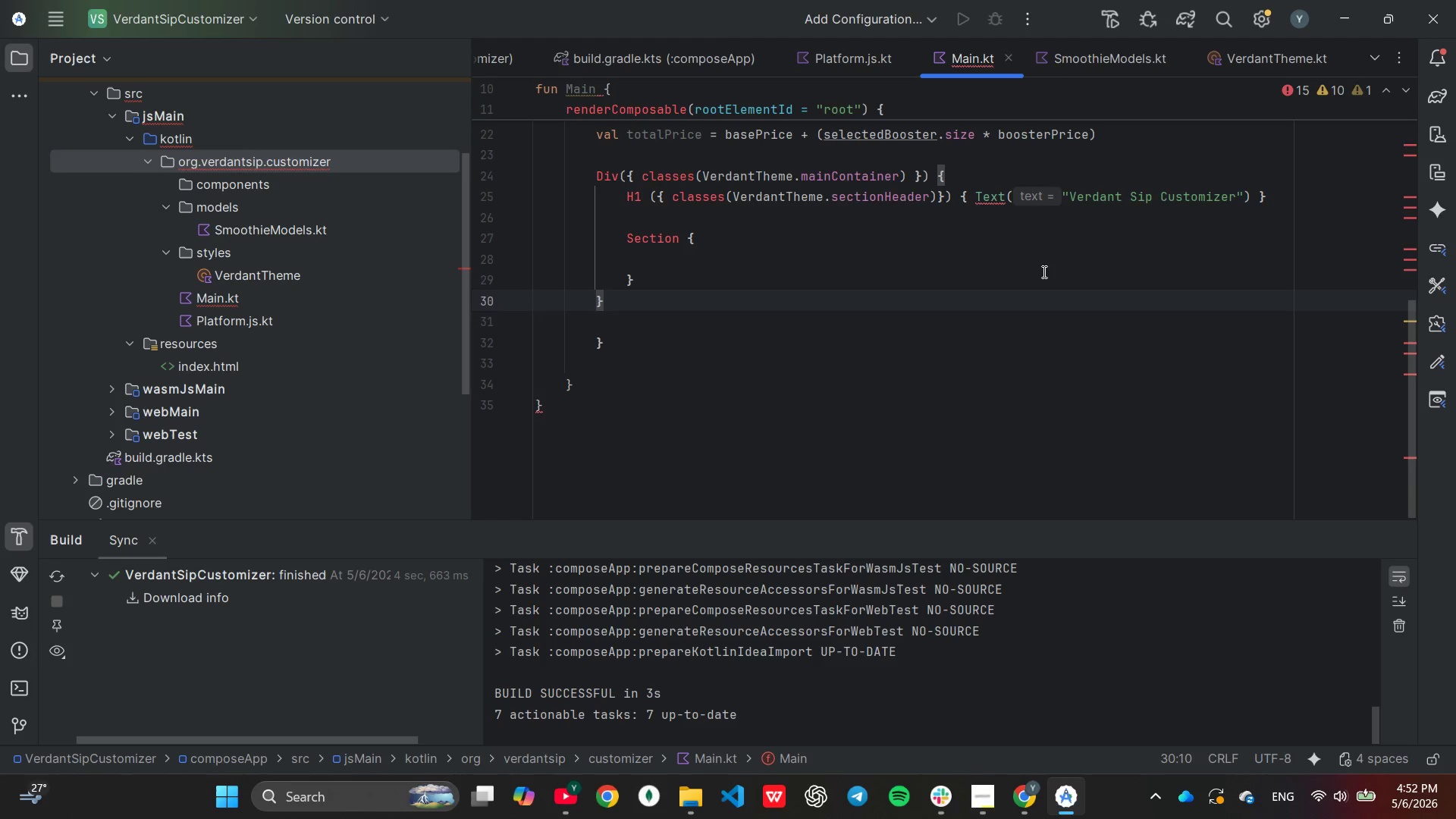 
left_click([1043, 271])
 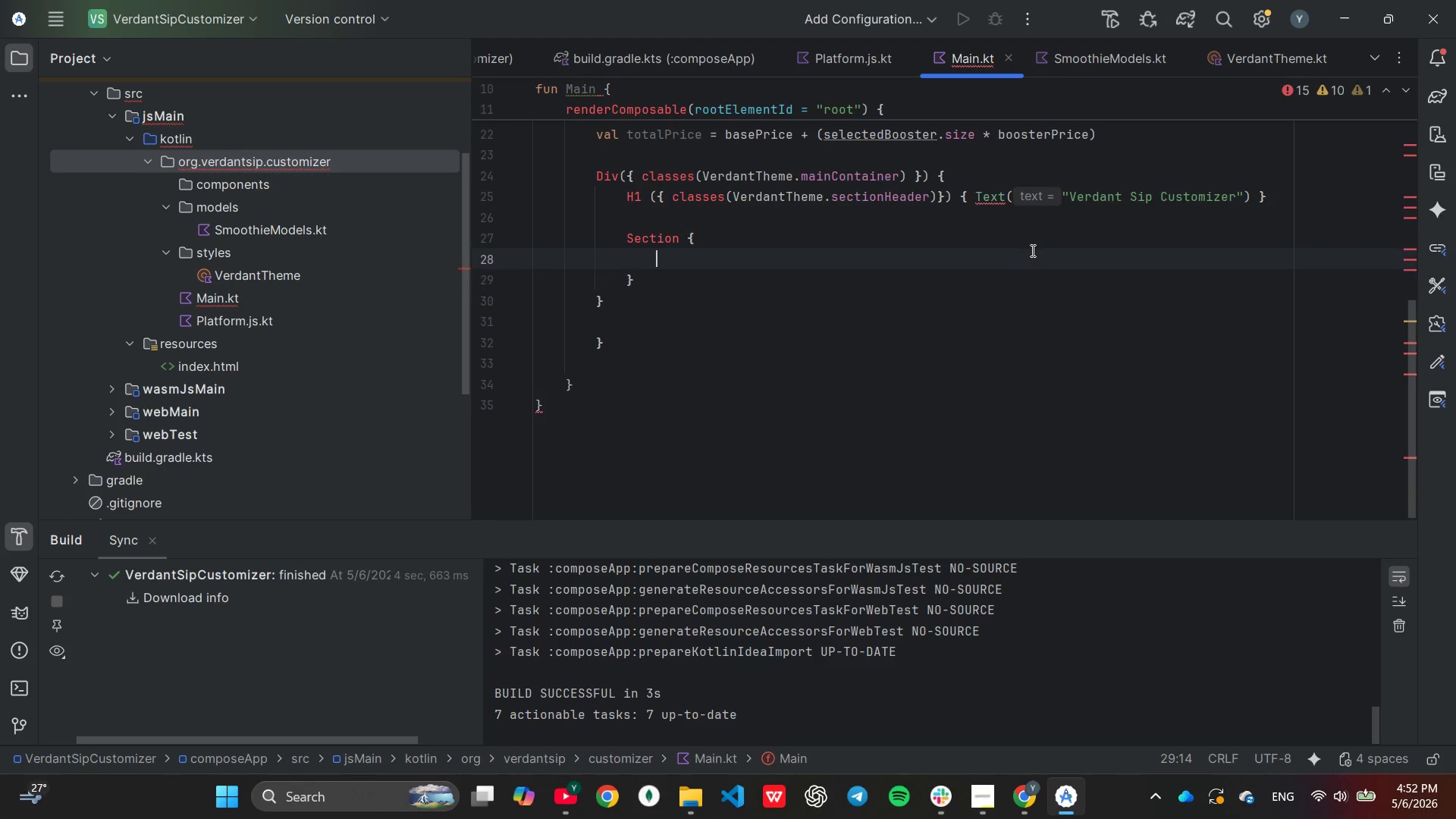 
left_click([1031, 250])
 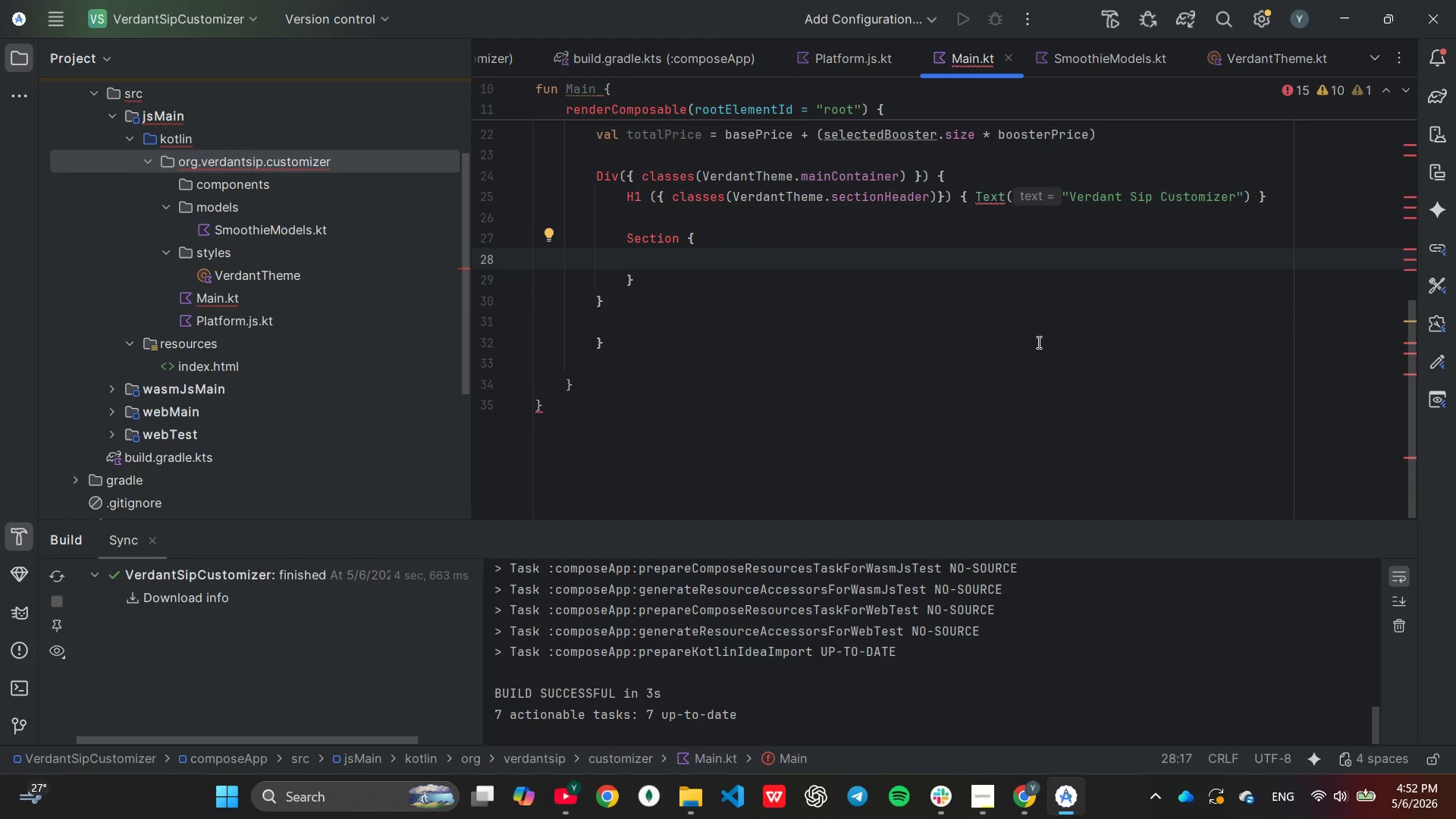 
key(Control+V)
 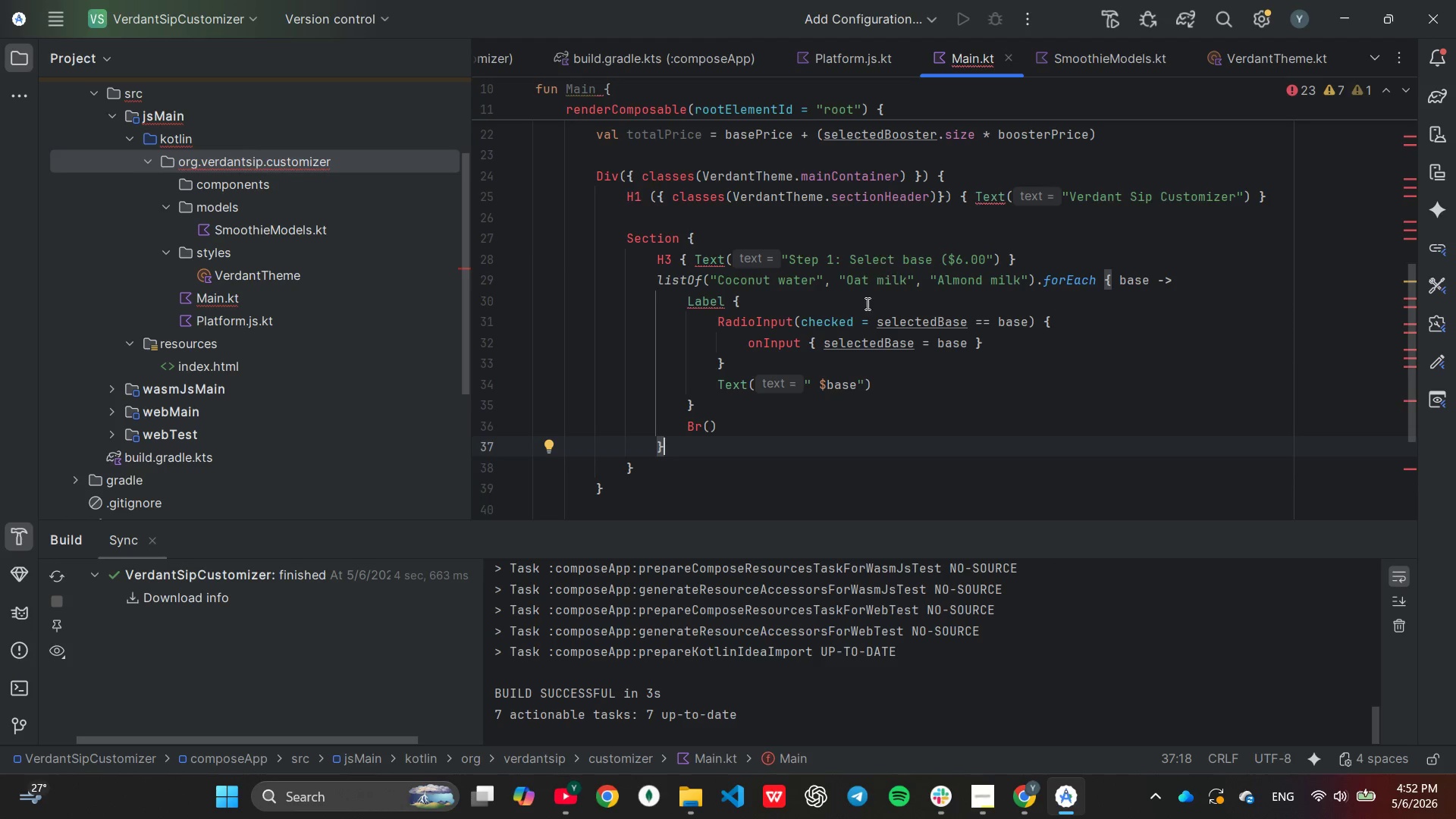 
scroll: coordinate [856, 350], scroll_direction: down, amount: 2.0
 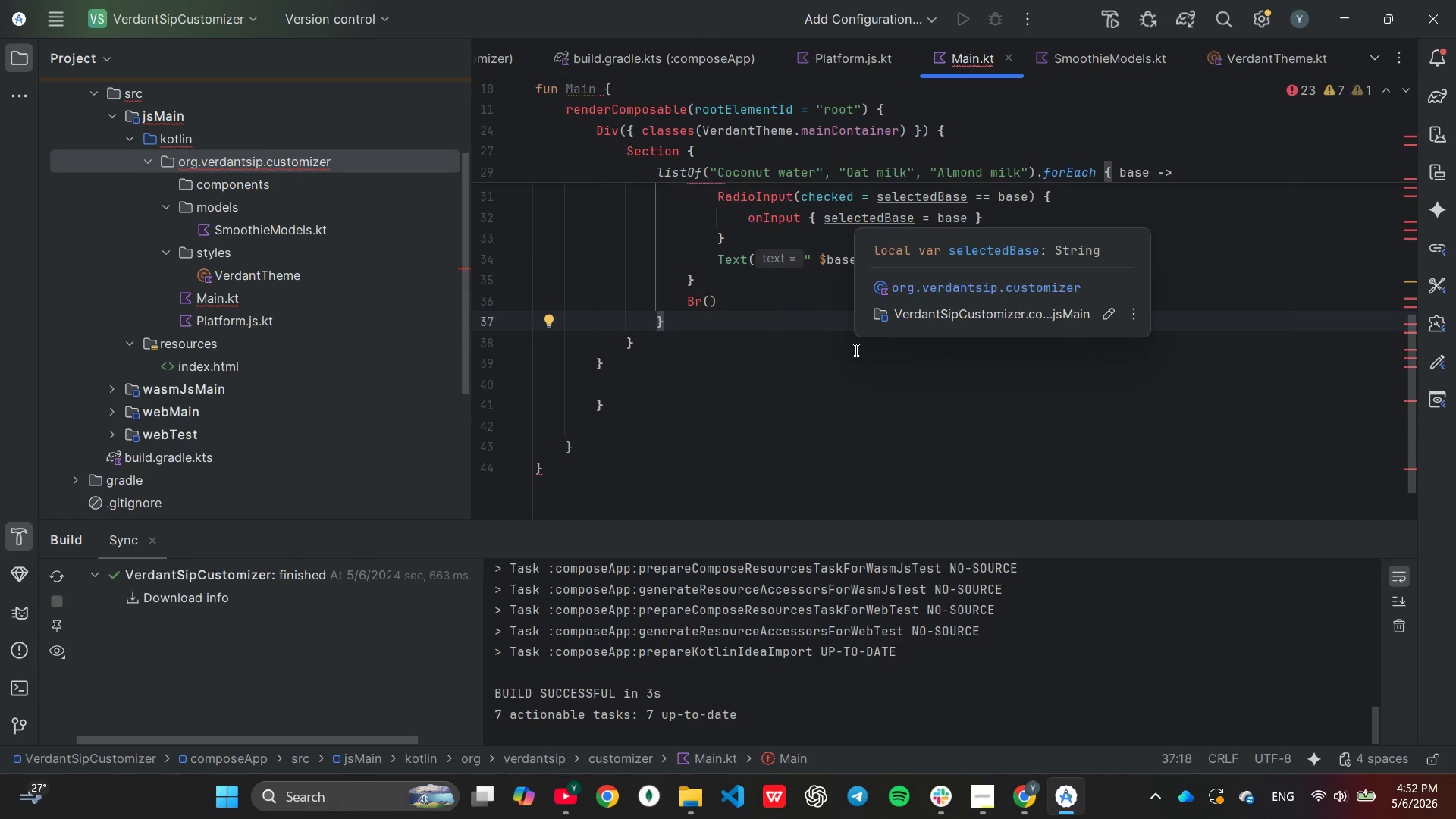 
scroll: coordinate [855, 350], scroll_direction: up, amount: 3.0
 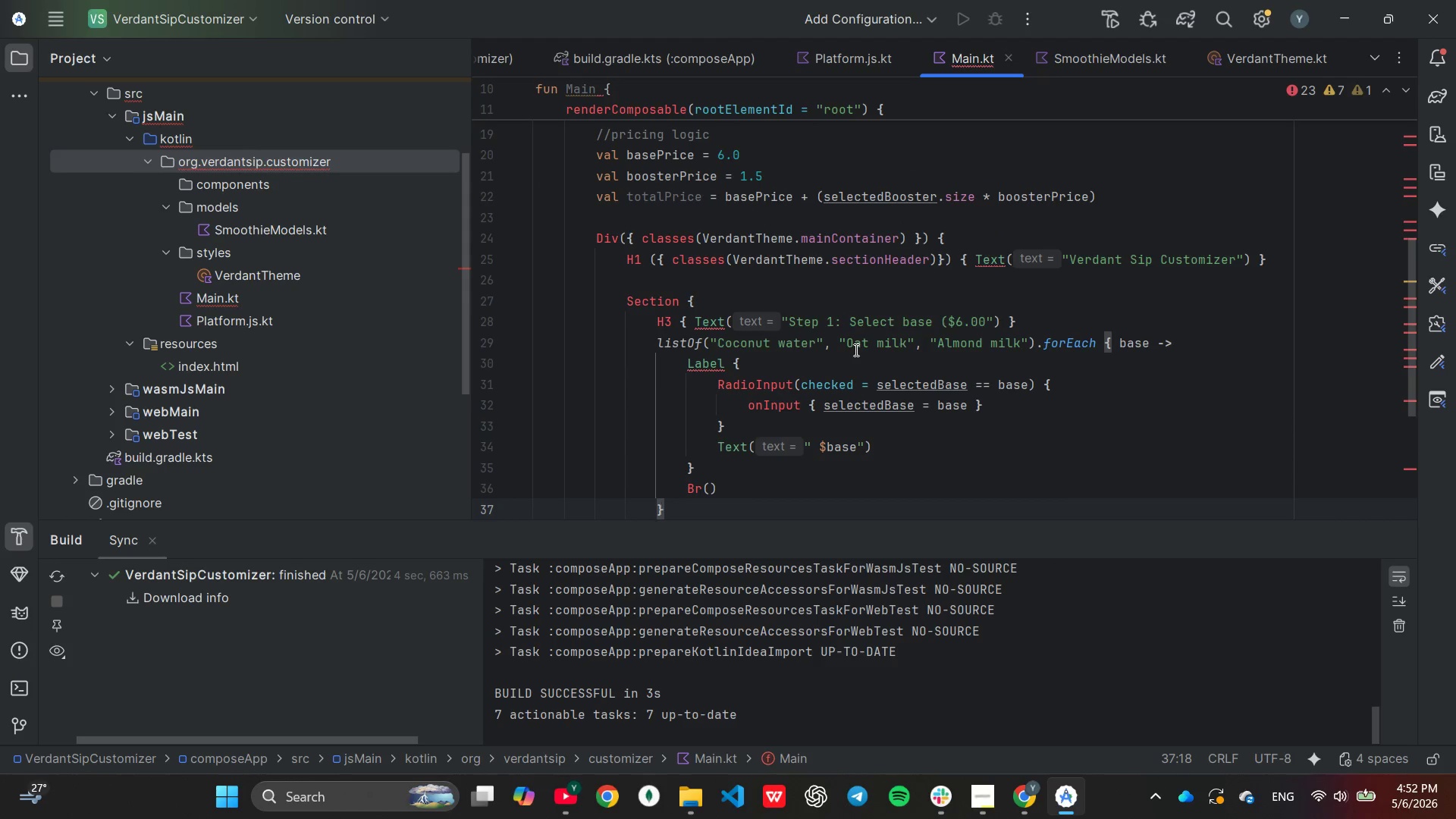 
scroll: coordinate [854, 355], scroll_direction: down, amount: 1.0
 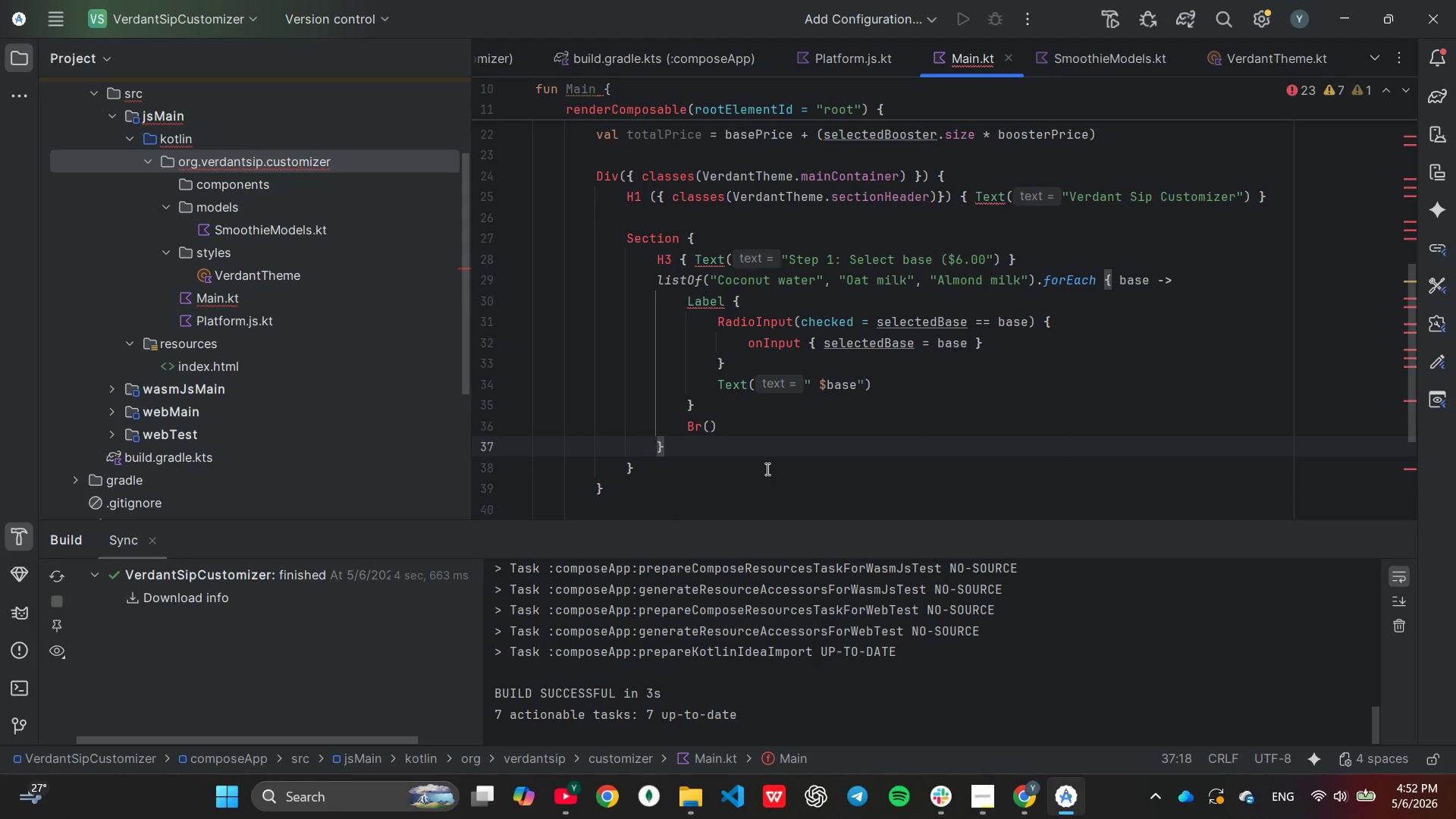 
left_click([765, 468])
 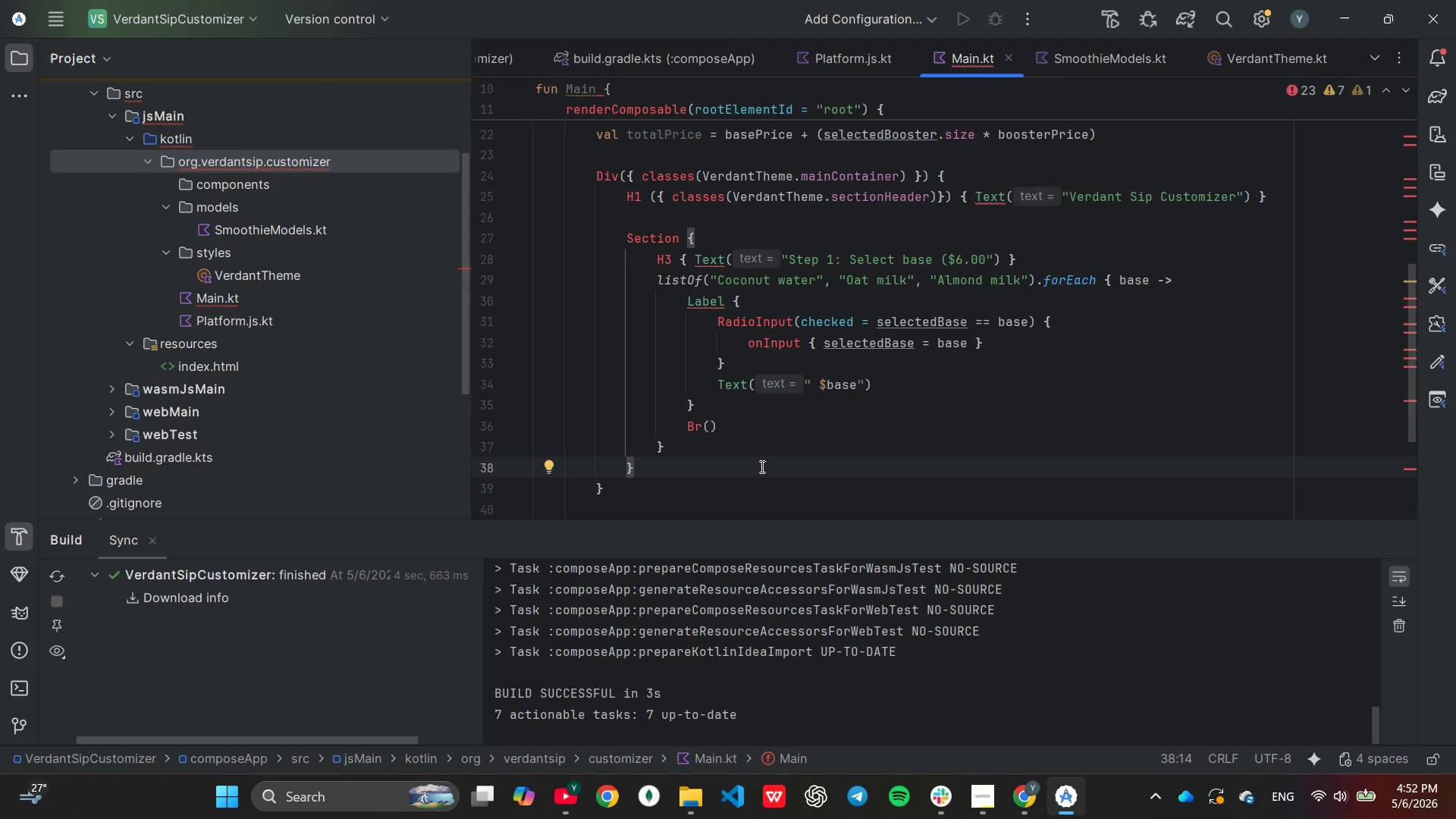 
key(Enter)
 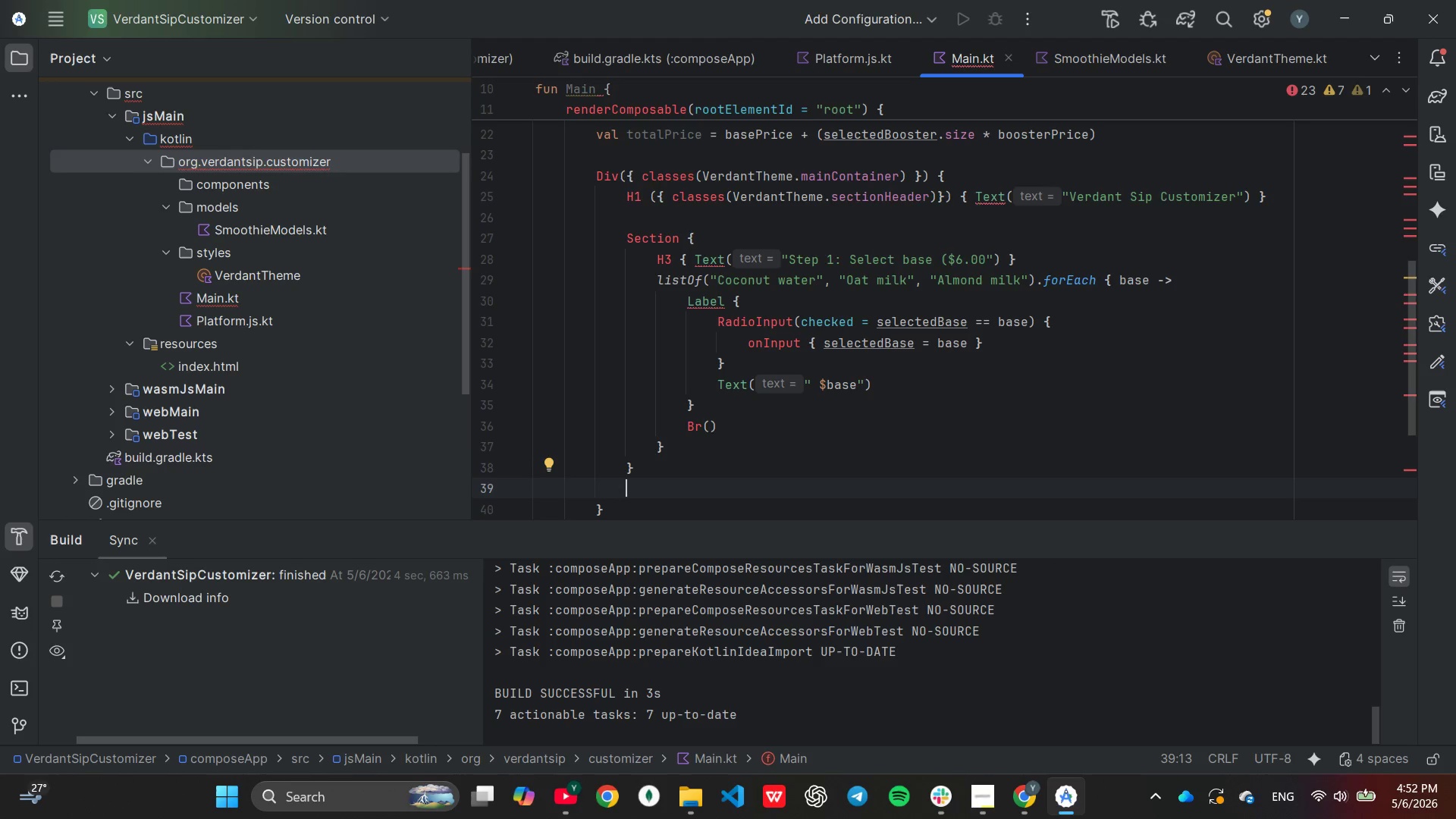 
scroll: coordinate [740, 466], scroll_direction: down, amount: 2.0
 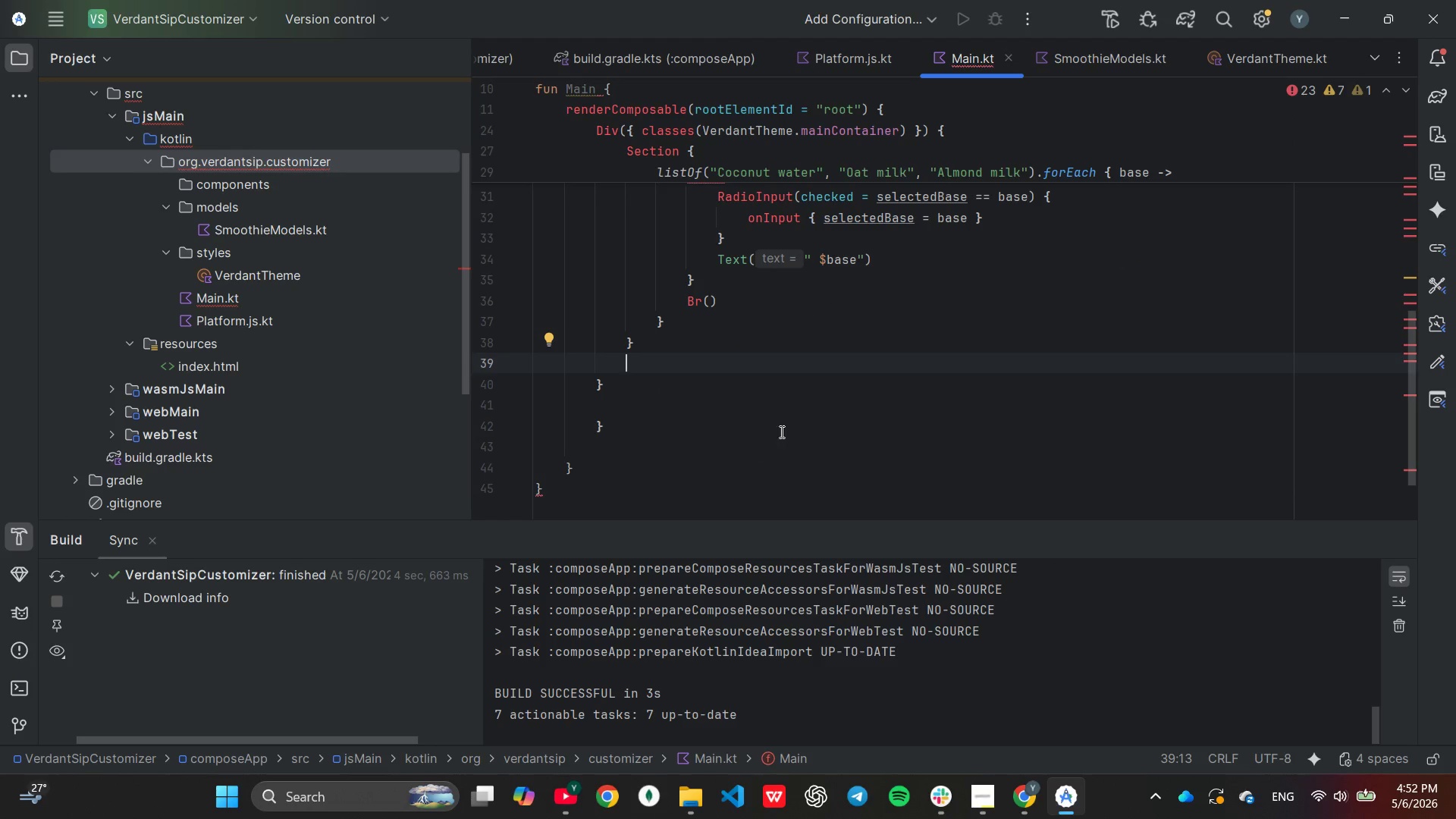 
key(Enter)
 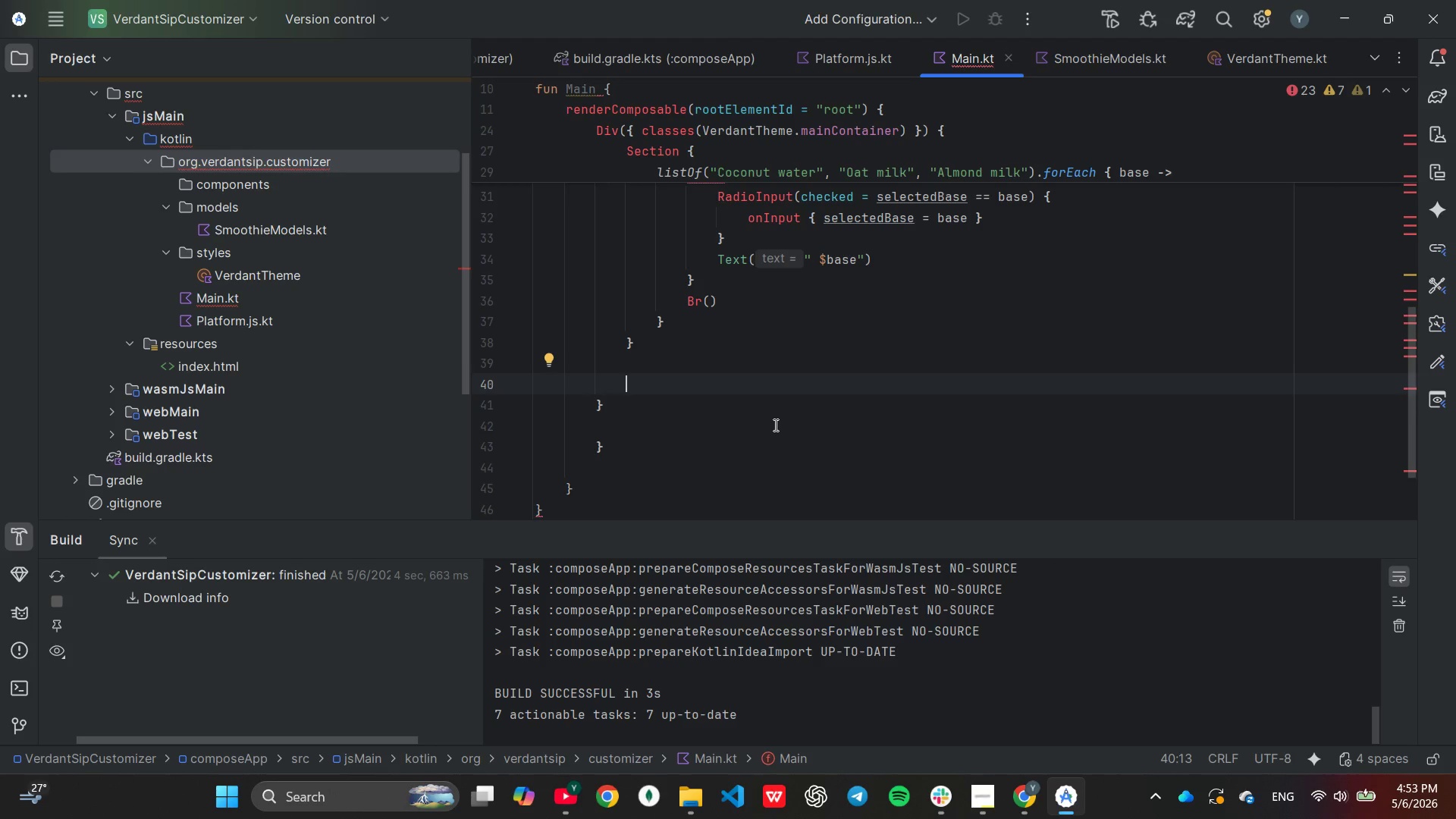 
wait(41.77)
 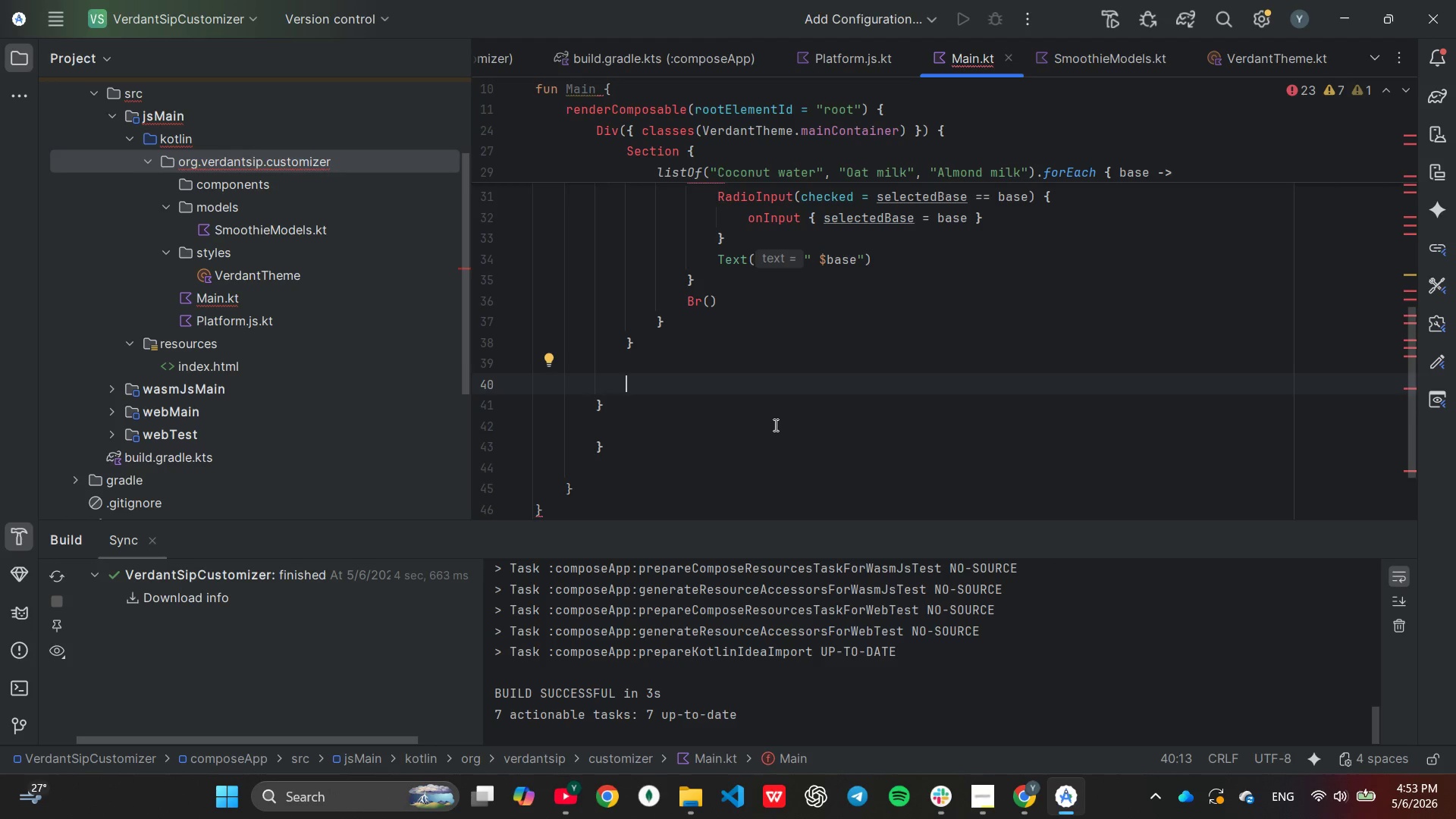 
left_click([987, 799])